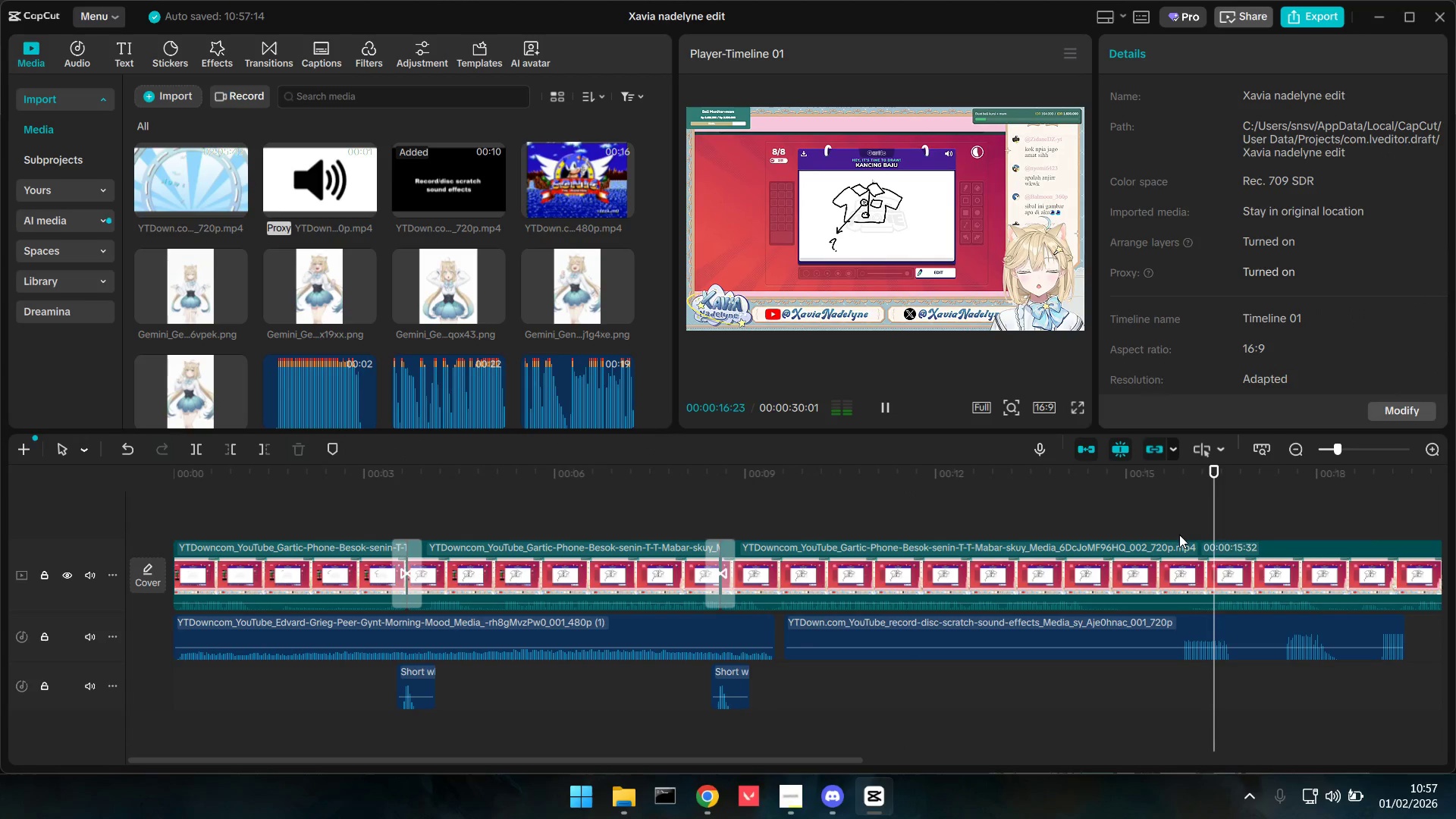 
left_click([1188, 526])
 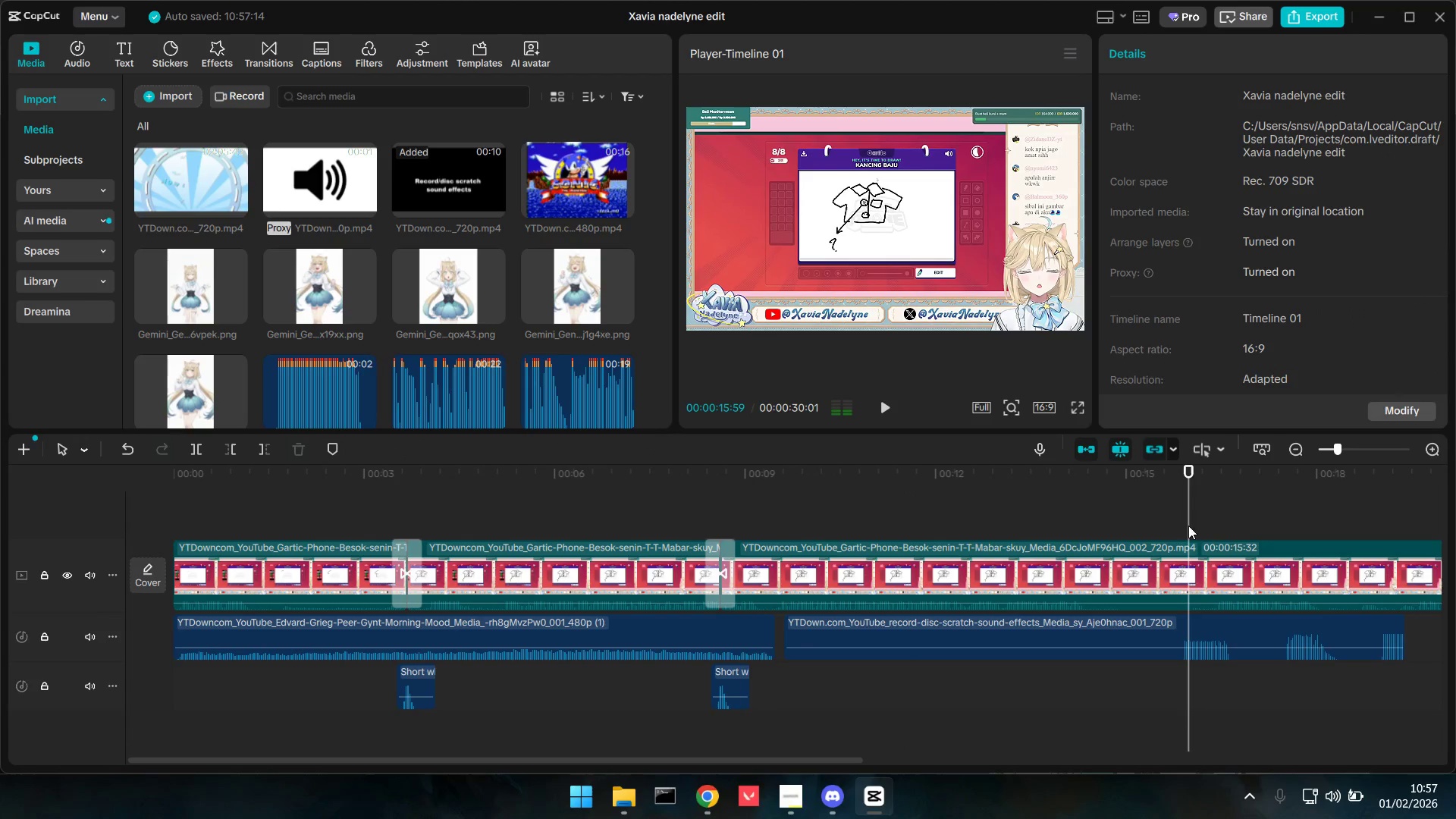 
left_click_drag(start_coordinate=[1188, 525], to_coordinate=[1180, 523])
 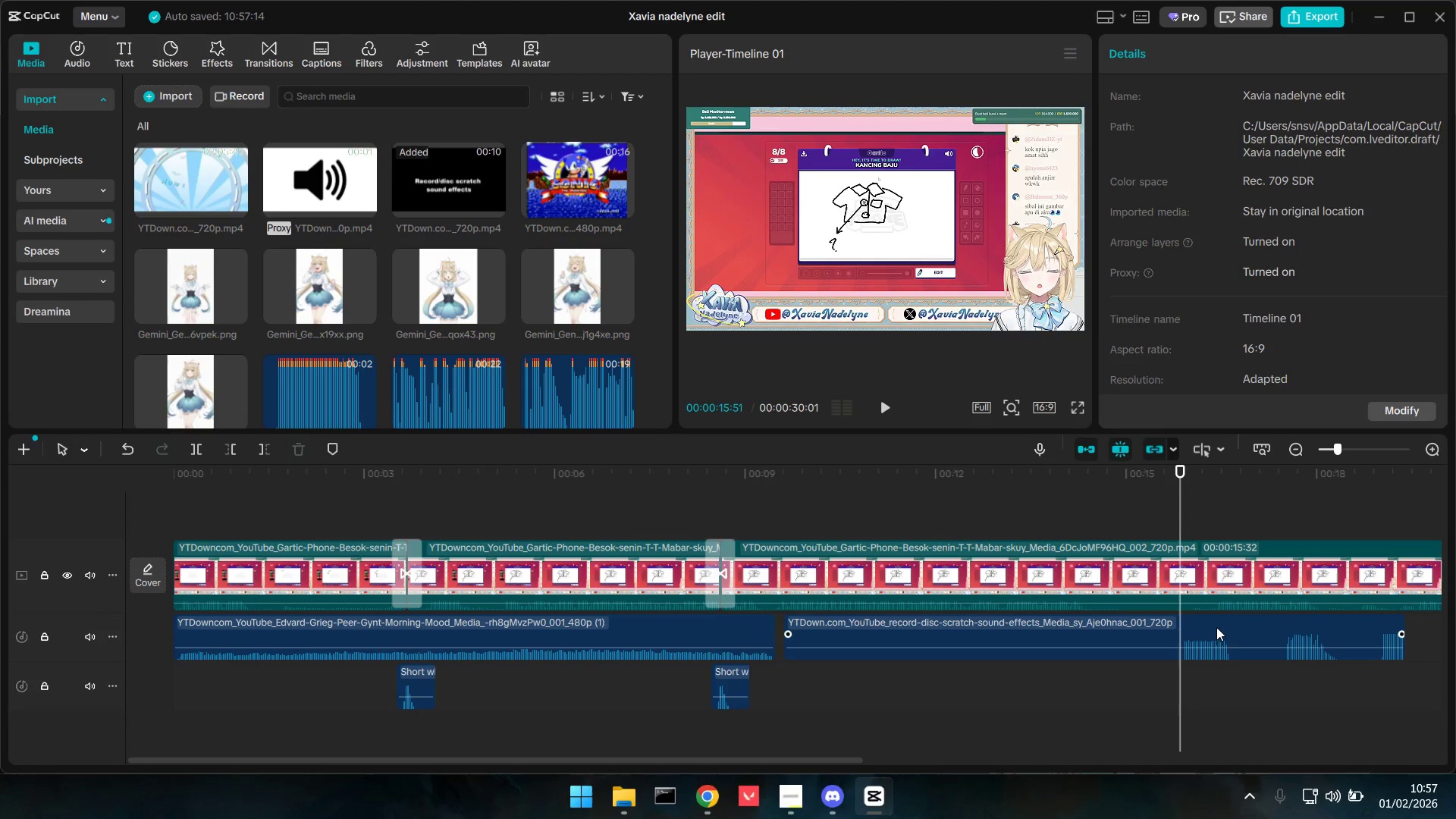 
triple_click([1214, 626])
 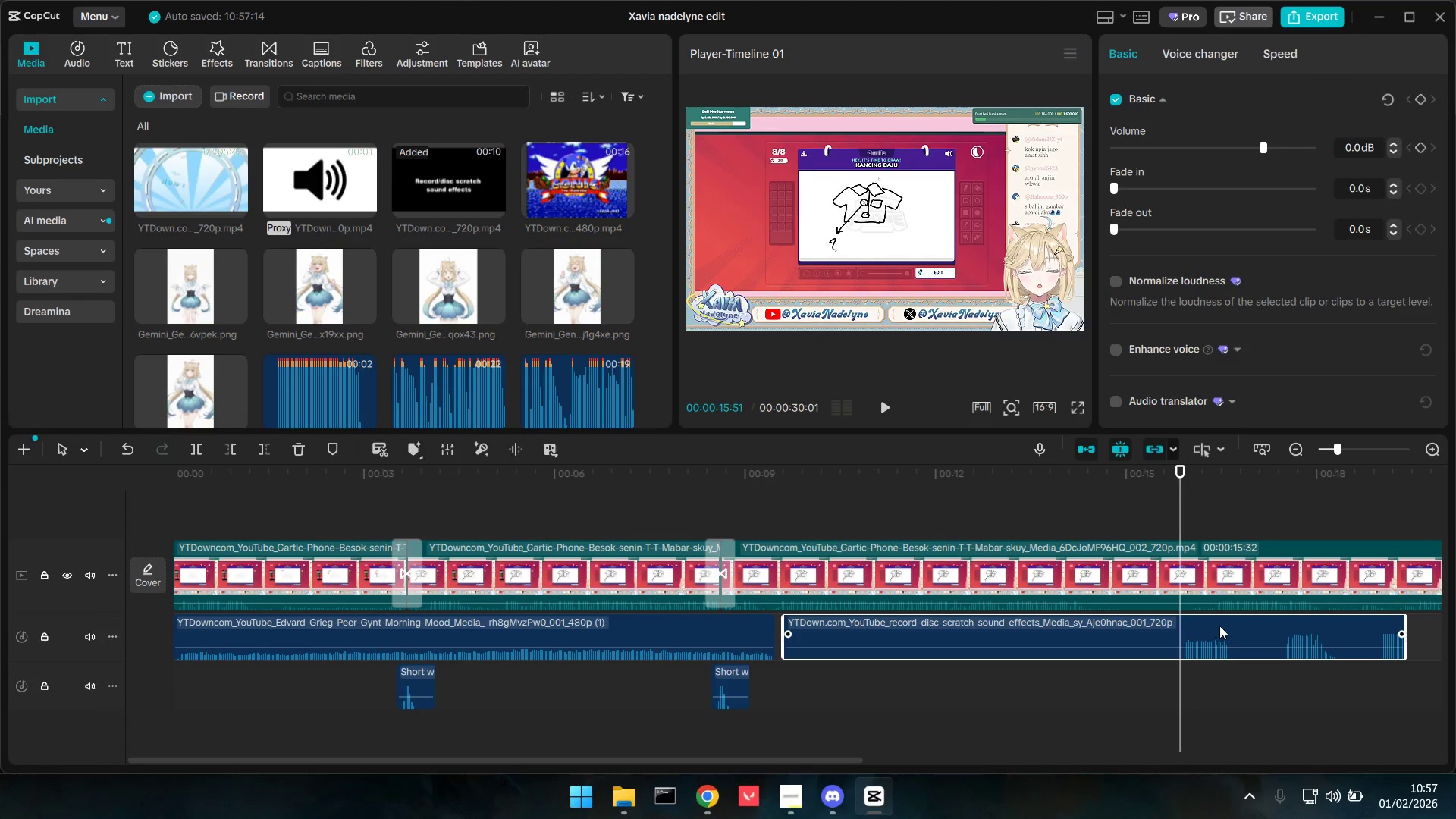 
key(Q)
 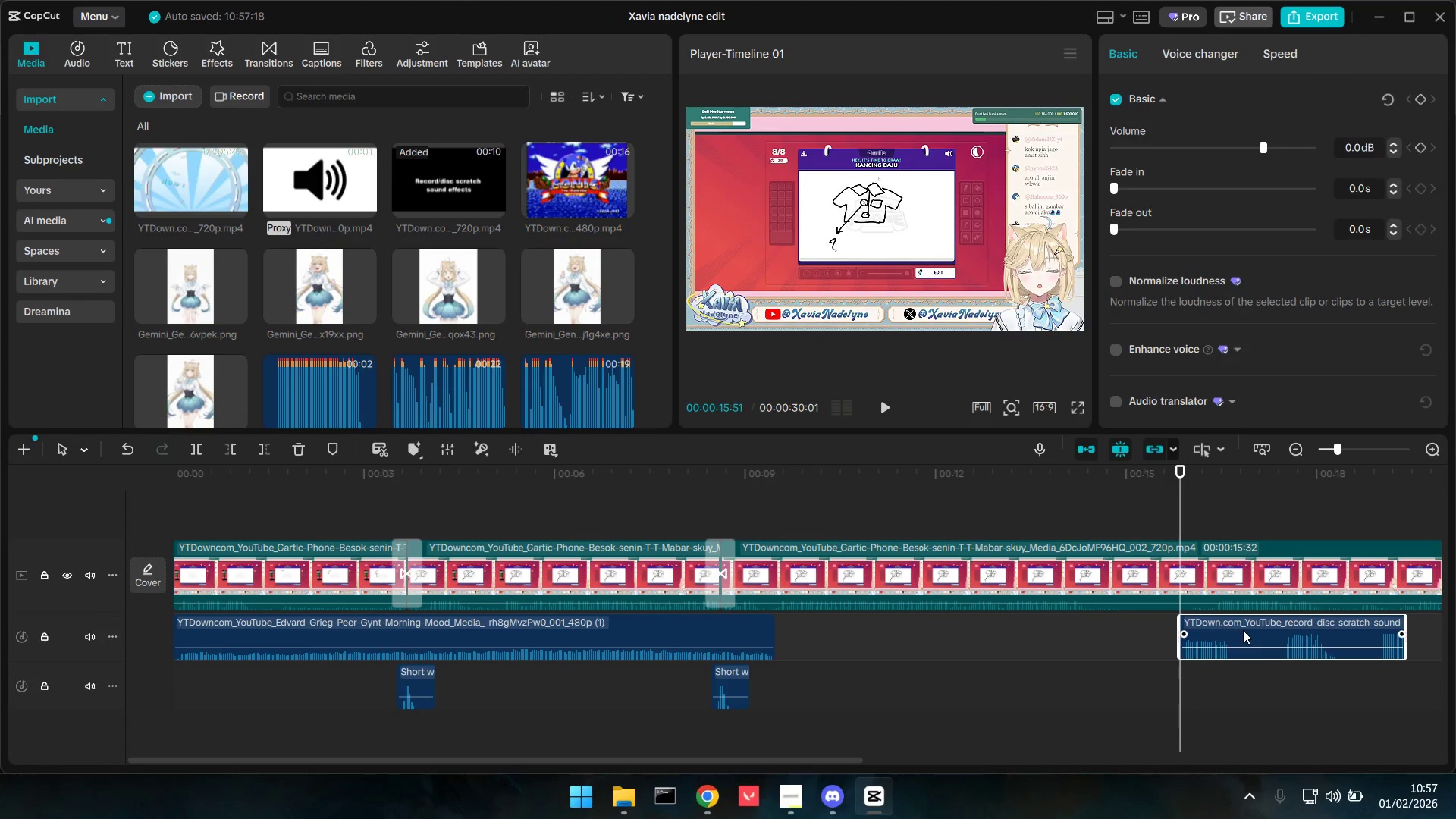 
left_click([1217, 523])
 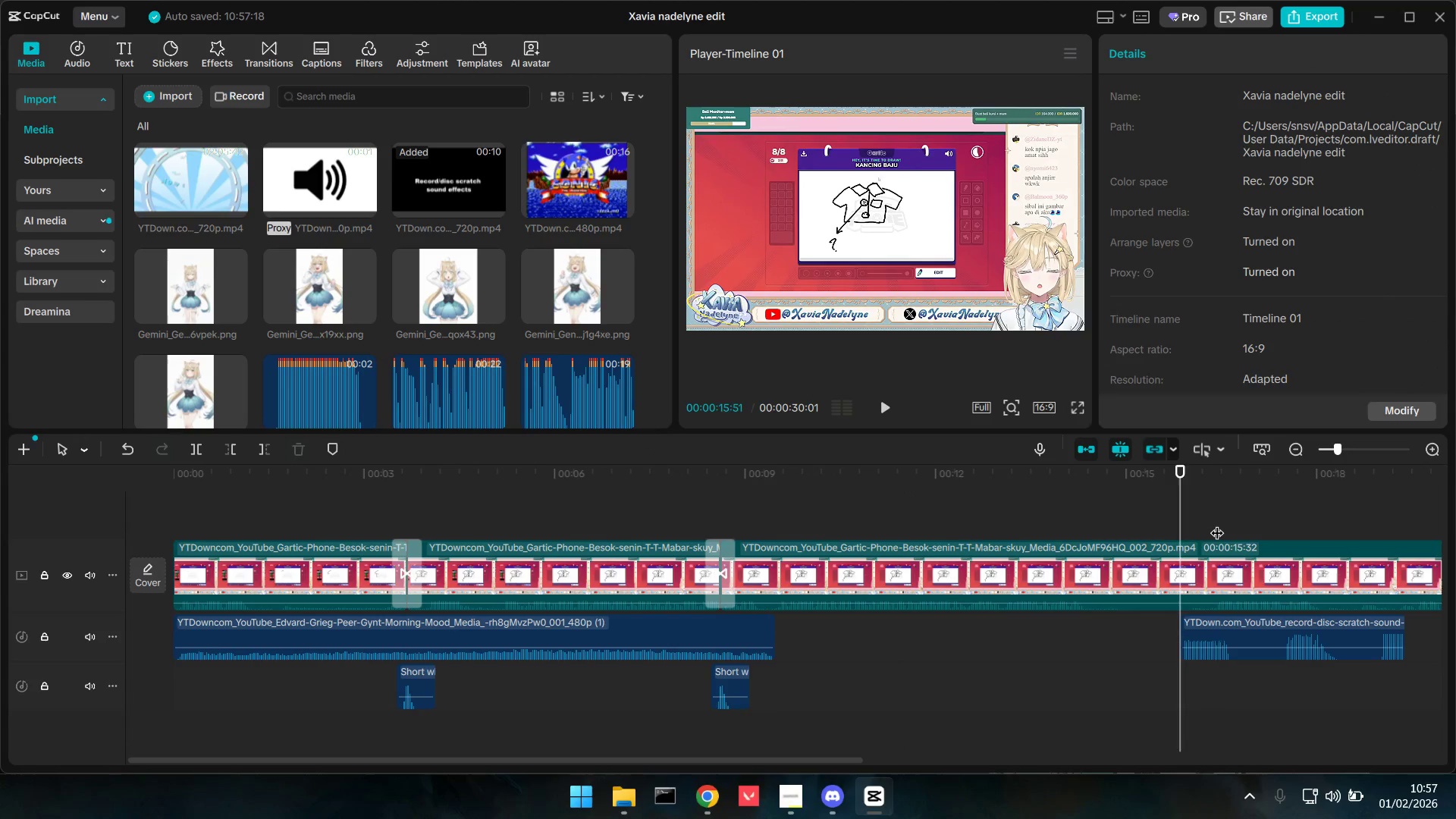 
left_click_drag(start_coordinate=[1217, 523], to_coordinate=[1234, 533])
 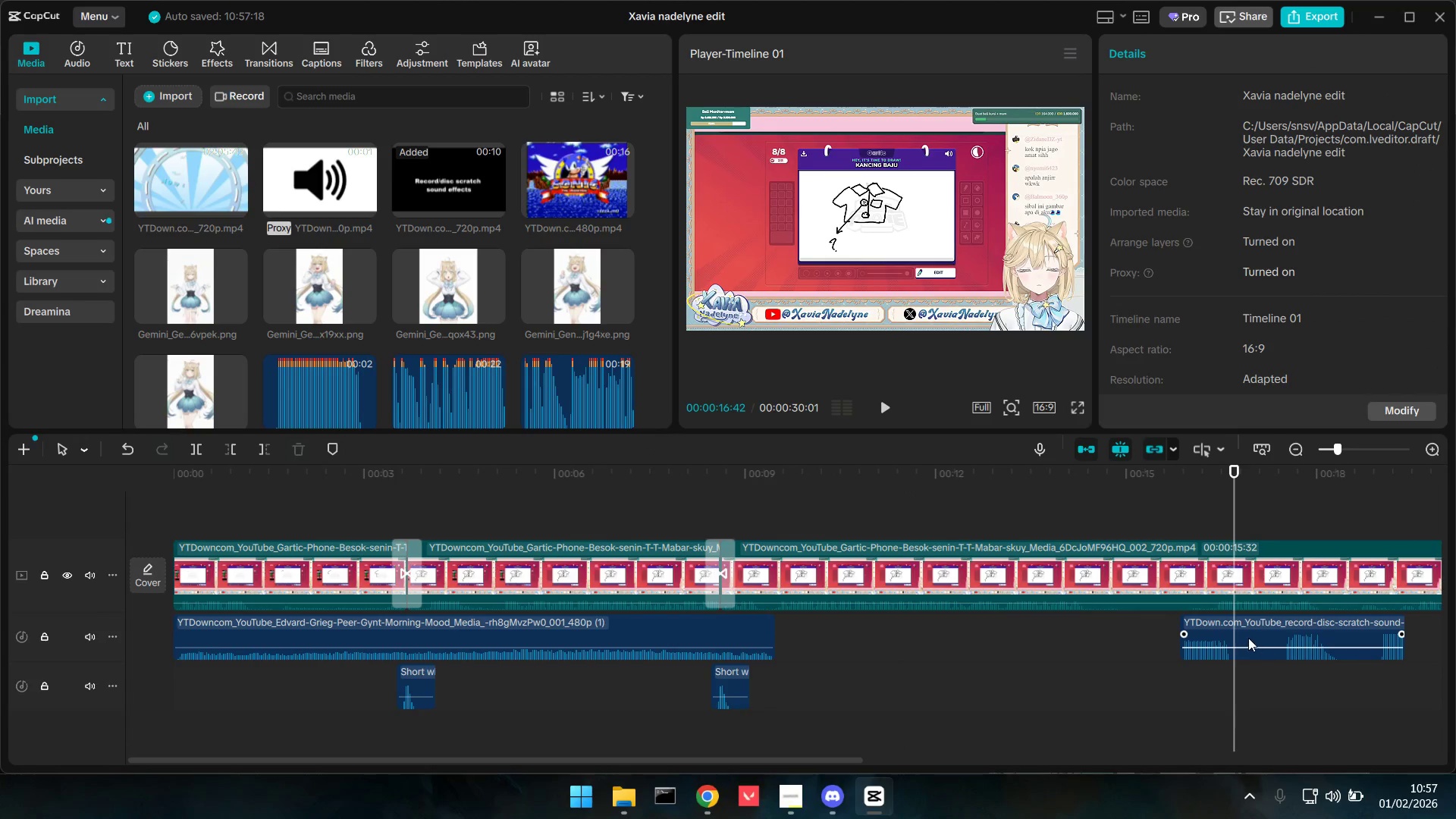 
left_click([1246, 632])
 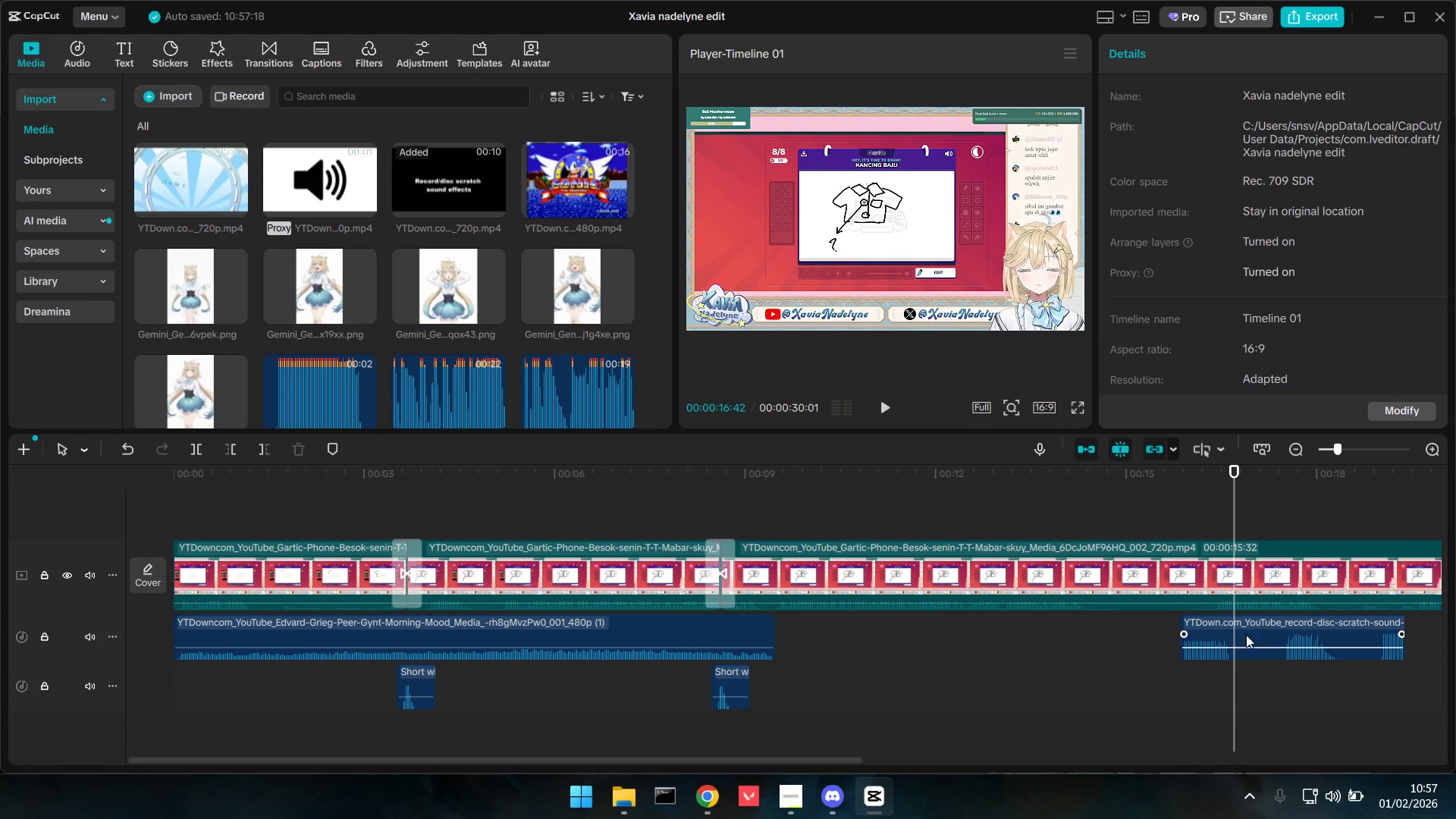 
key(W)
 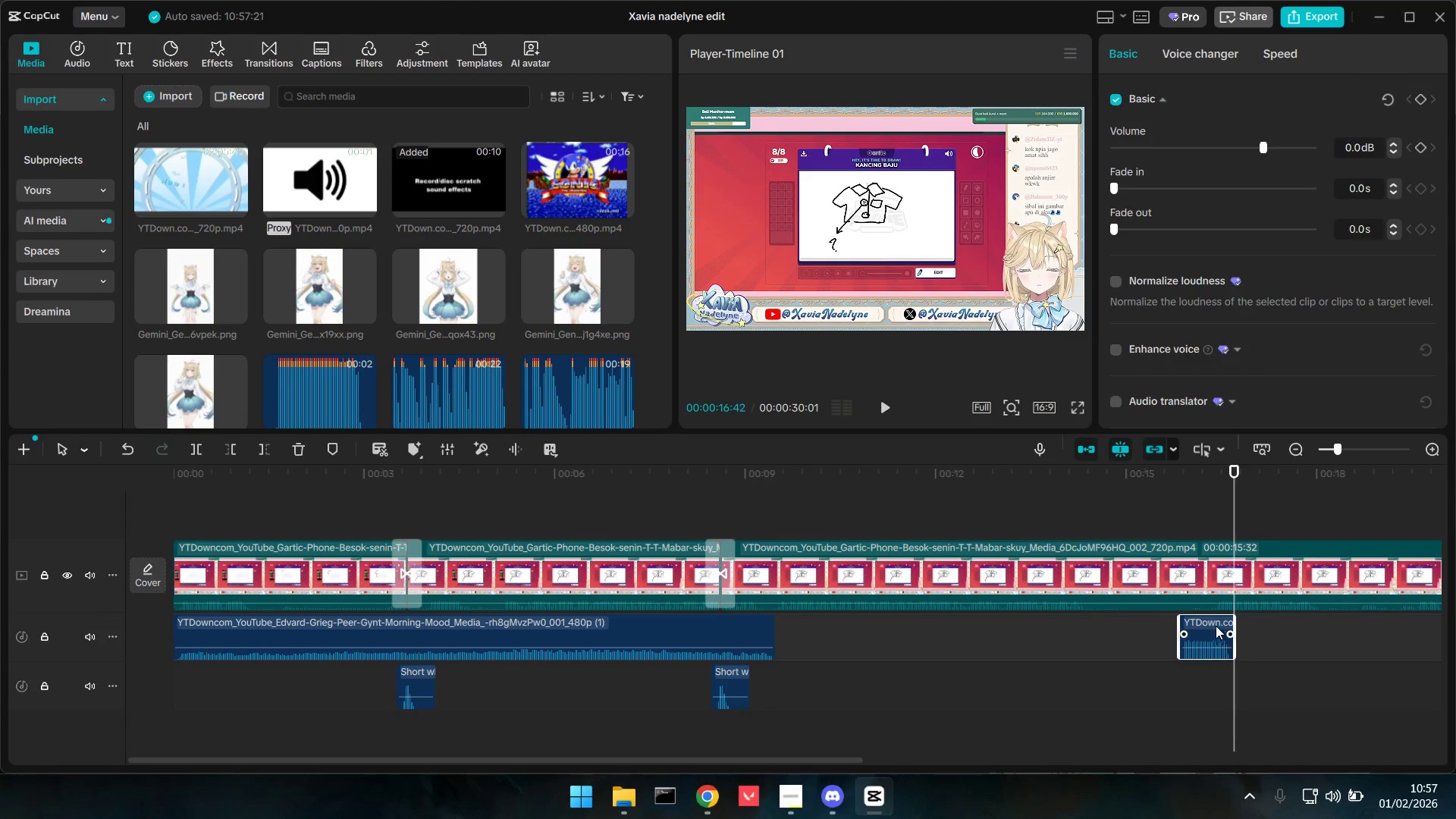 
left_click_drag(start_coordinate=[1216, 625], to_coordinate=[816, 627])
 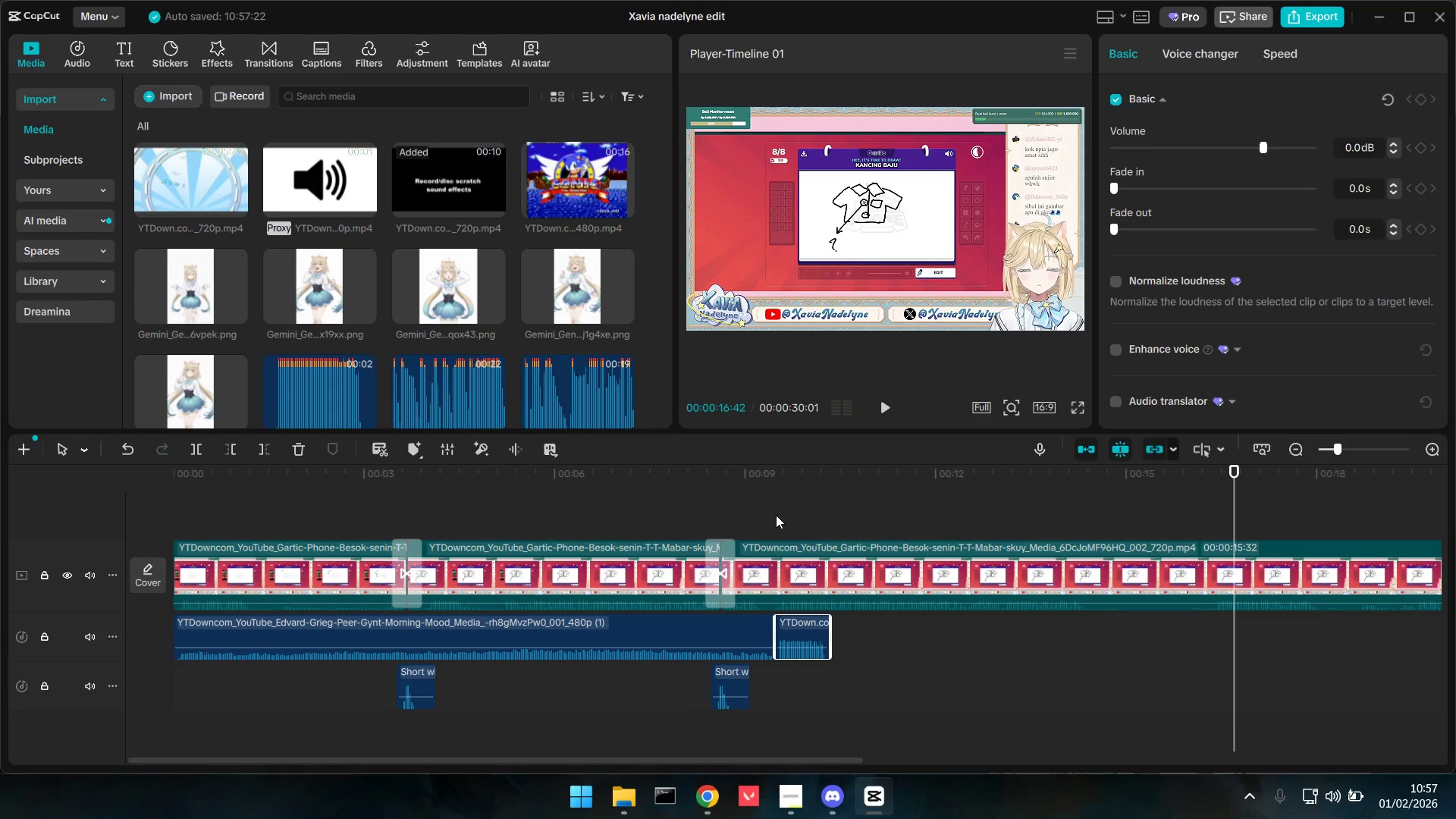 
left_click_drag(start_coordinate=[767, 506], to_coordinate=[759, 504])
 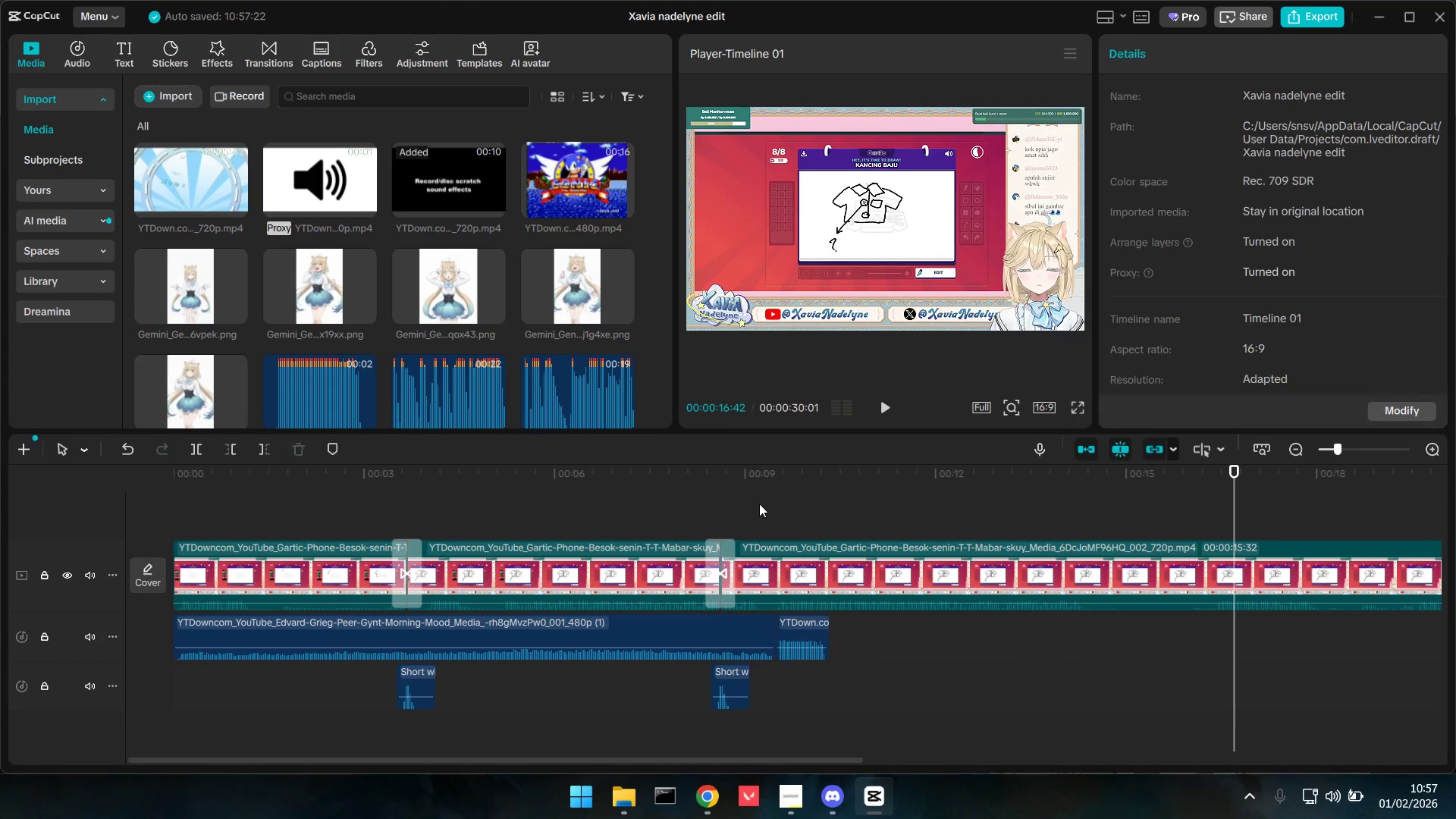 
key(Space)
 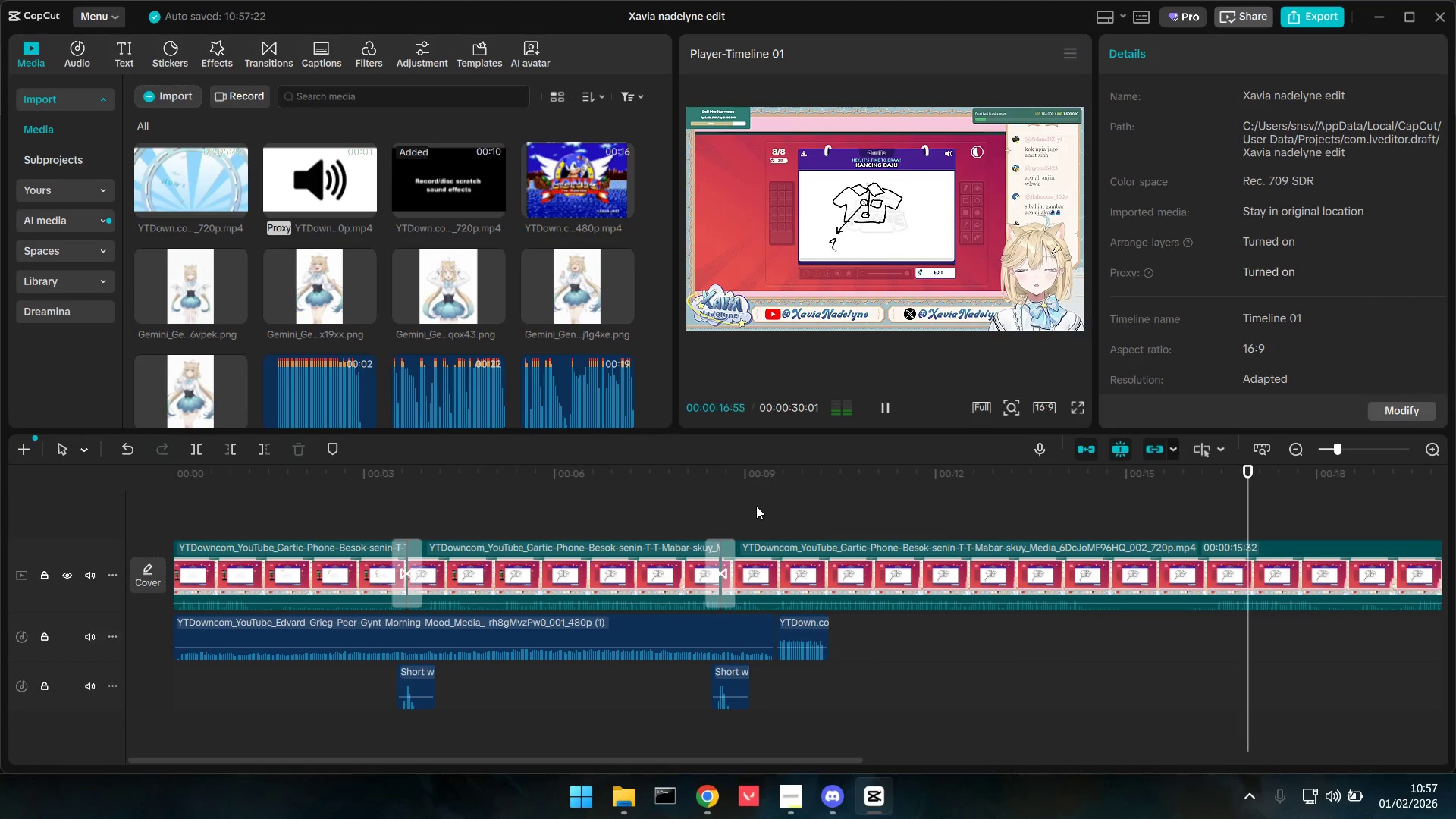 
left_click_drag(start_coordinate=[753, 504], to_coordinate=[748, 504])
 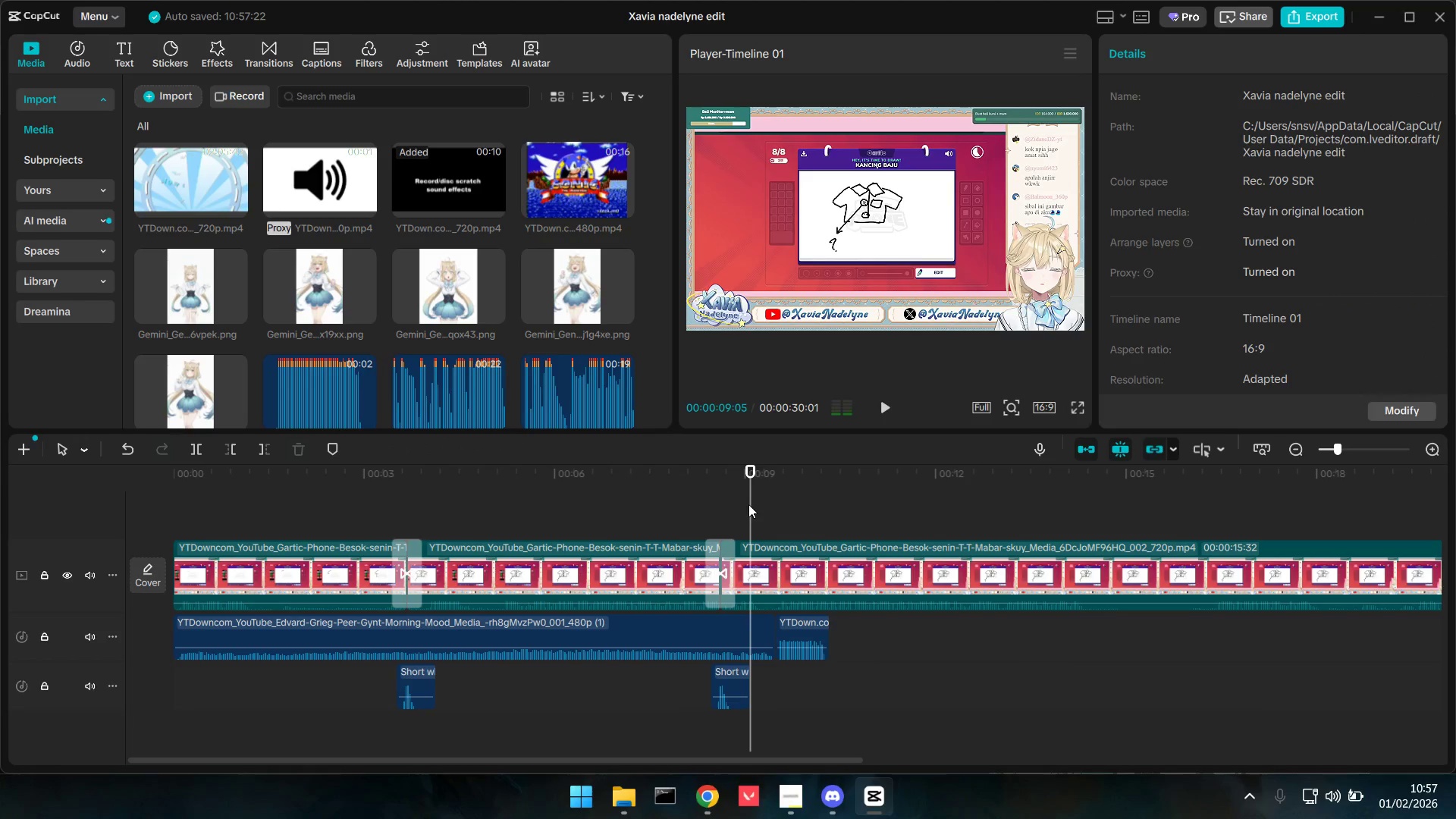 
key(Space)
 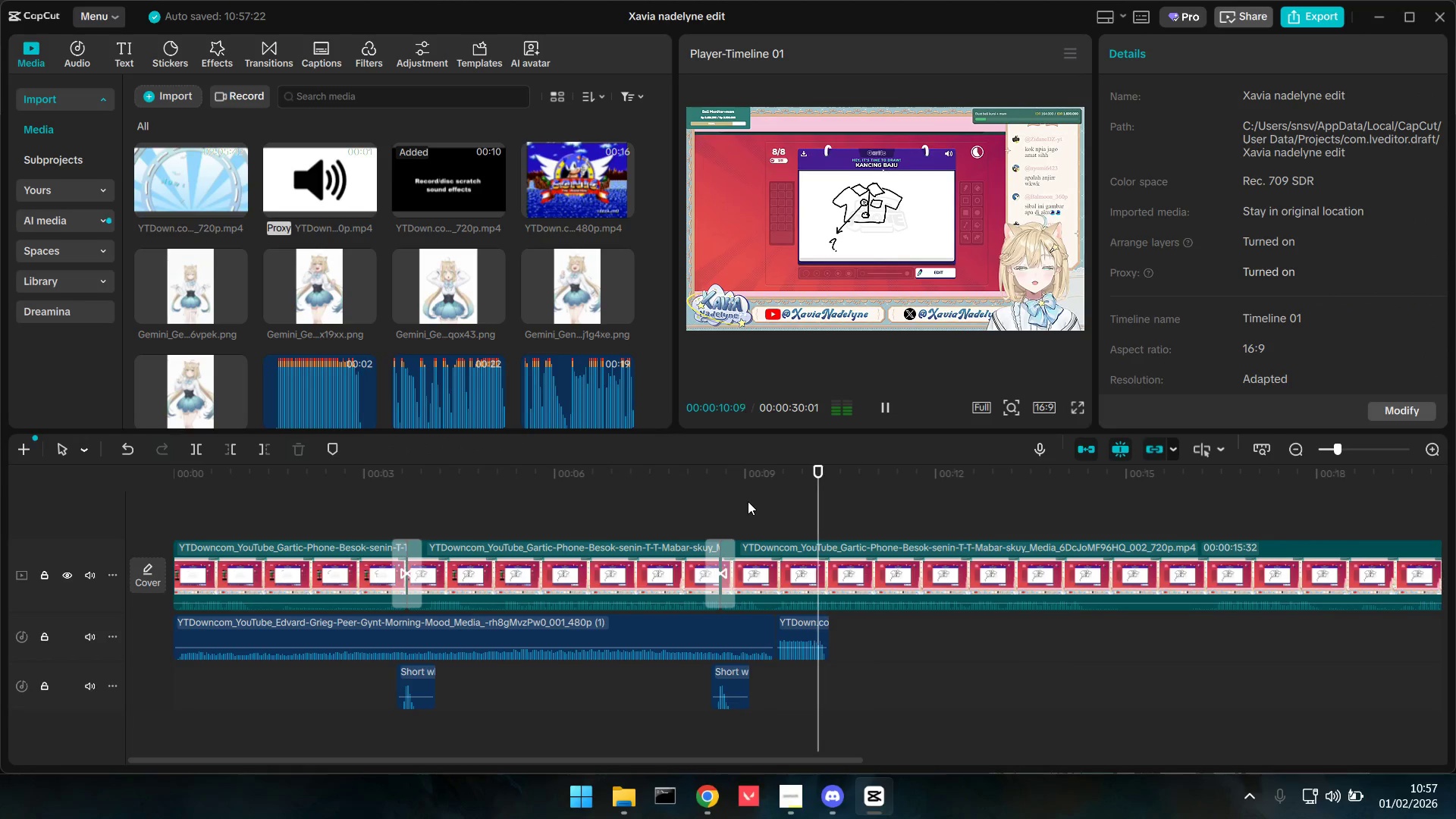 
key(Space)
 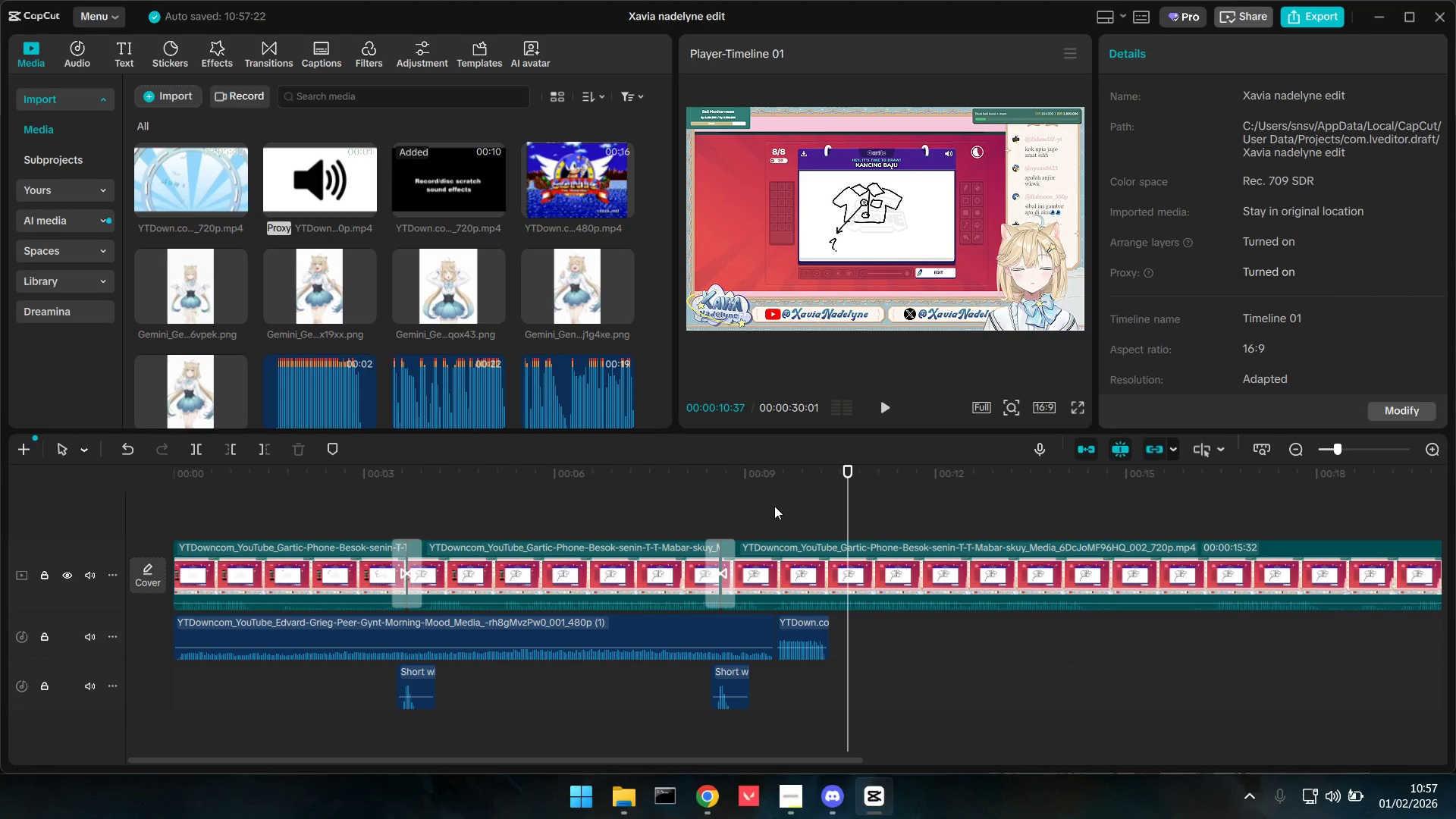 
key(Space)
 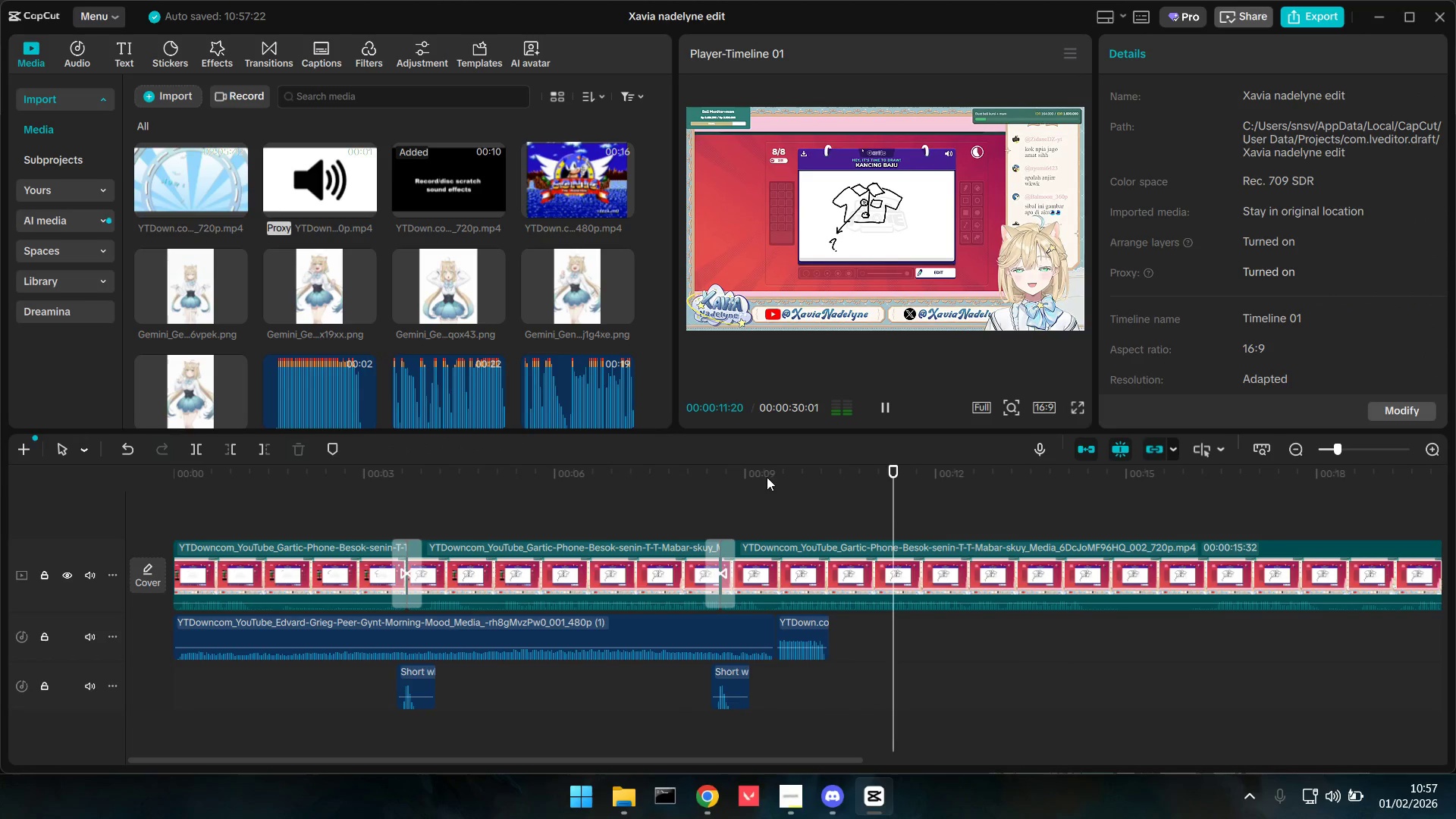 
key(Space)
 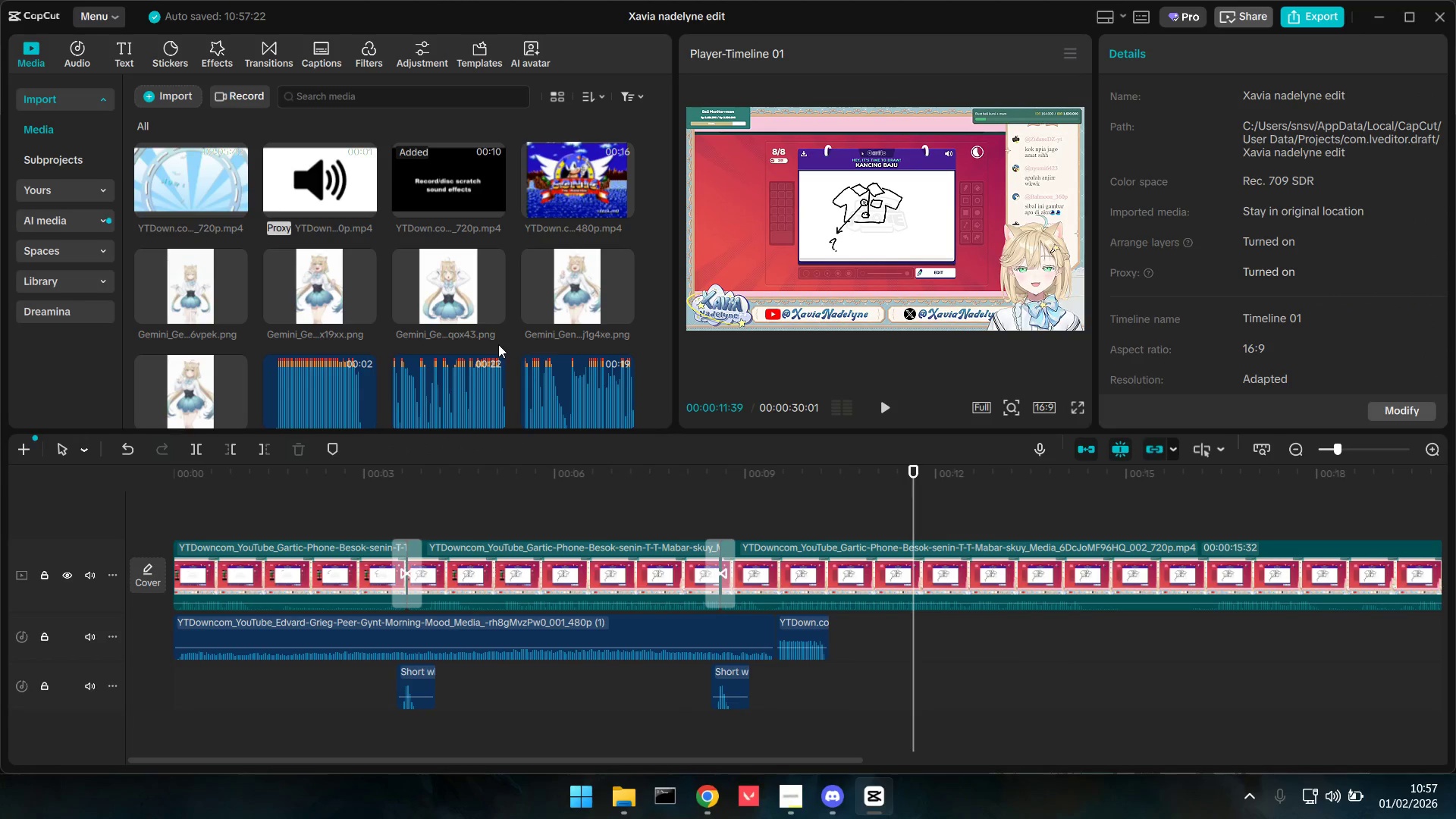 
scroll: coordinate [500, 342], scroll_direction: down, amount: 3.0
 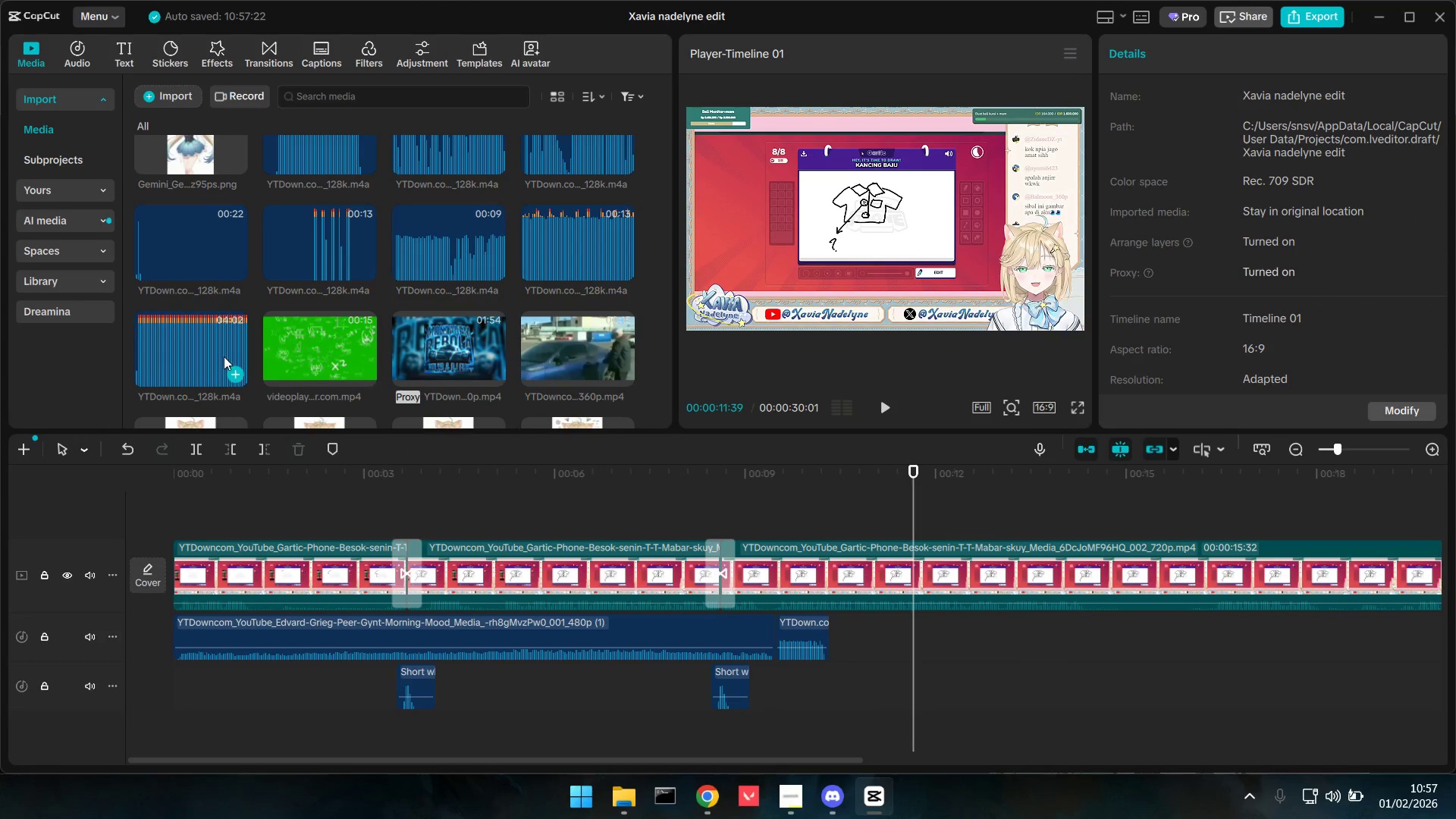 
left_click([209, 352])
 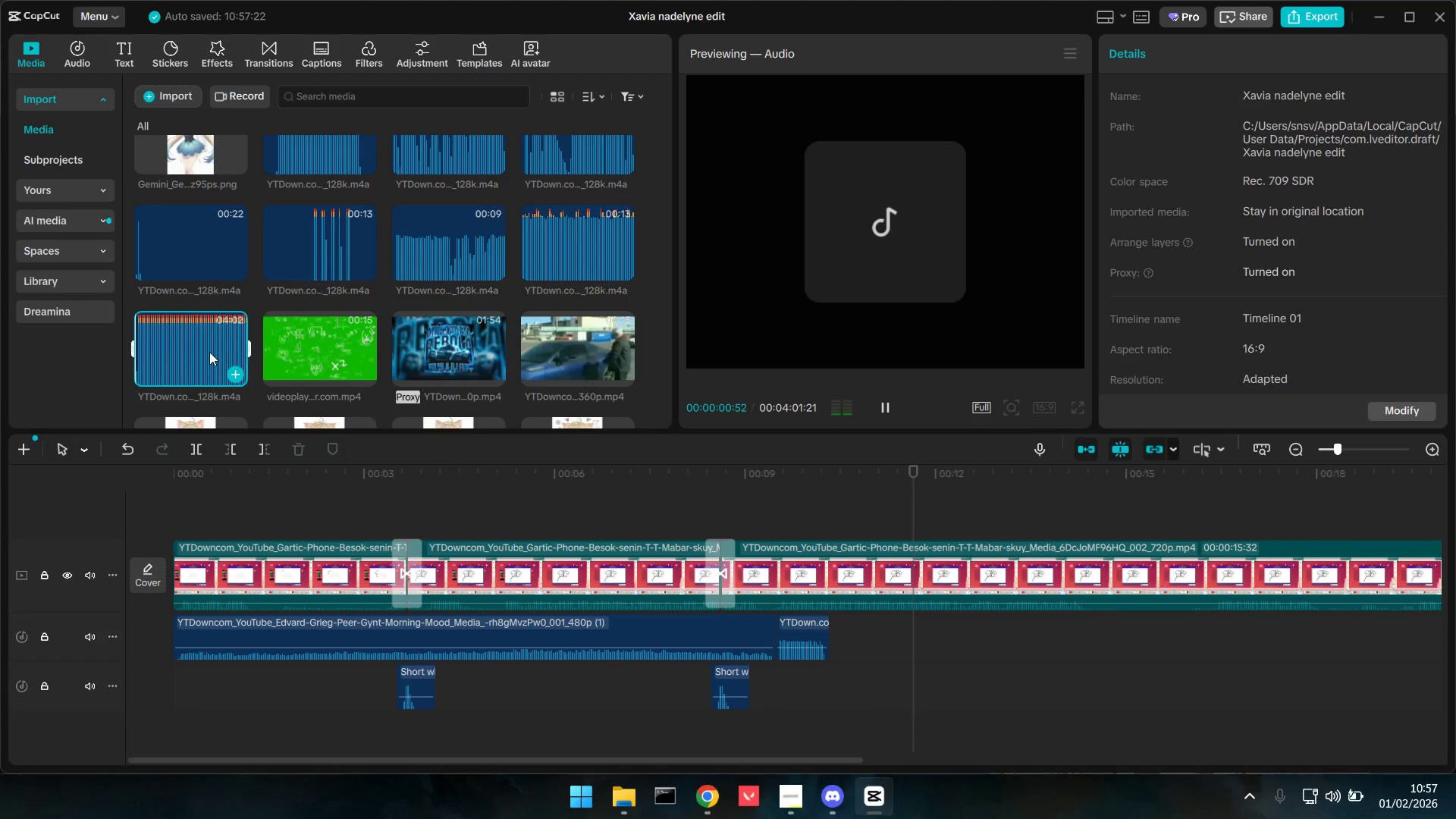 
left_click([155, 342])
 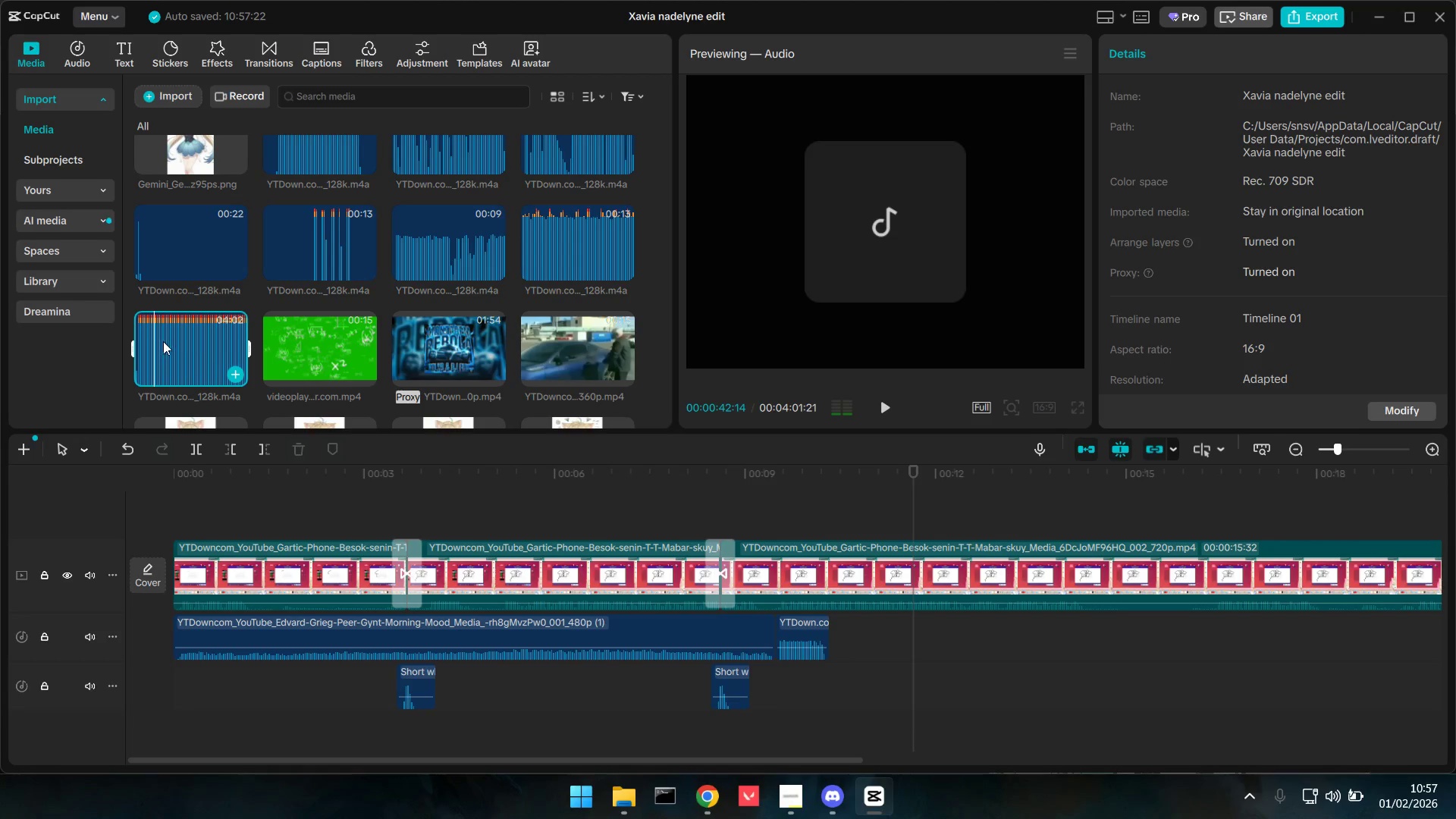 
key(Space)
 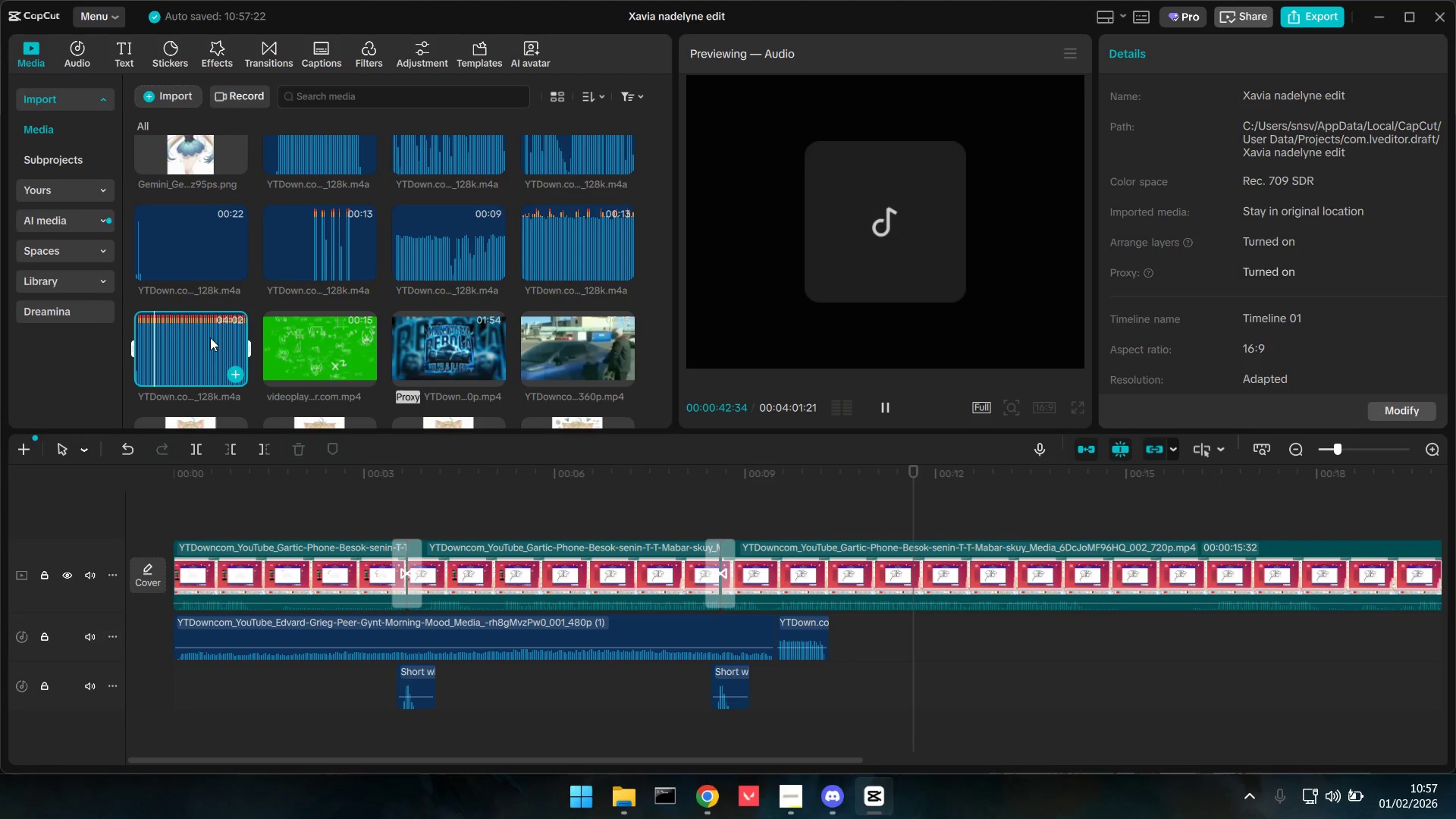 
key(Space)
 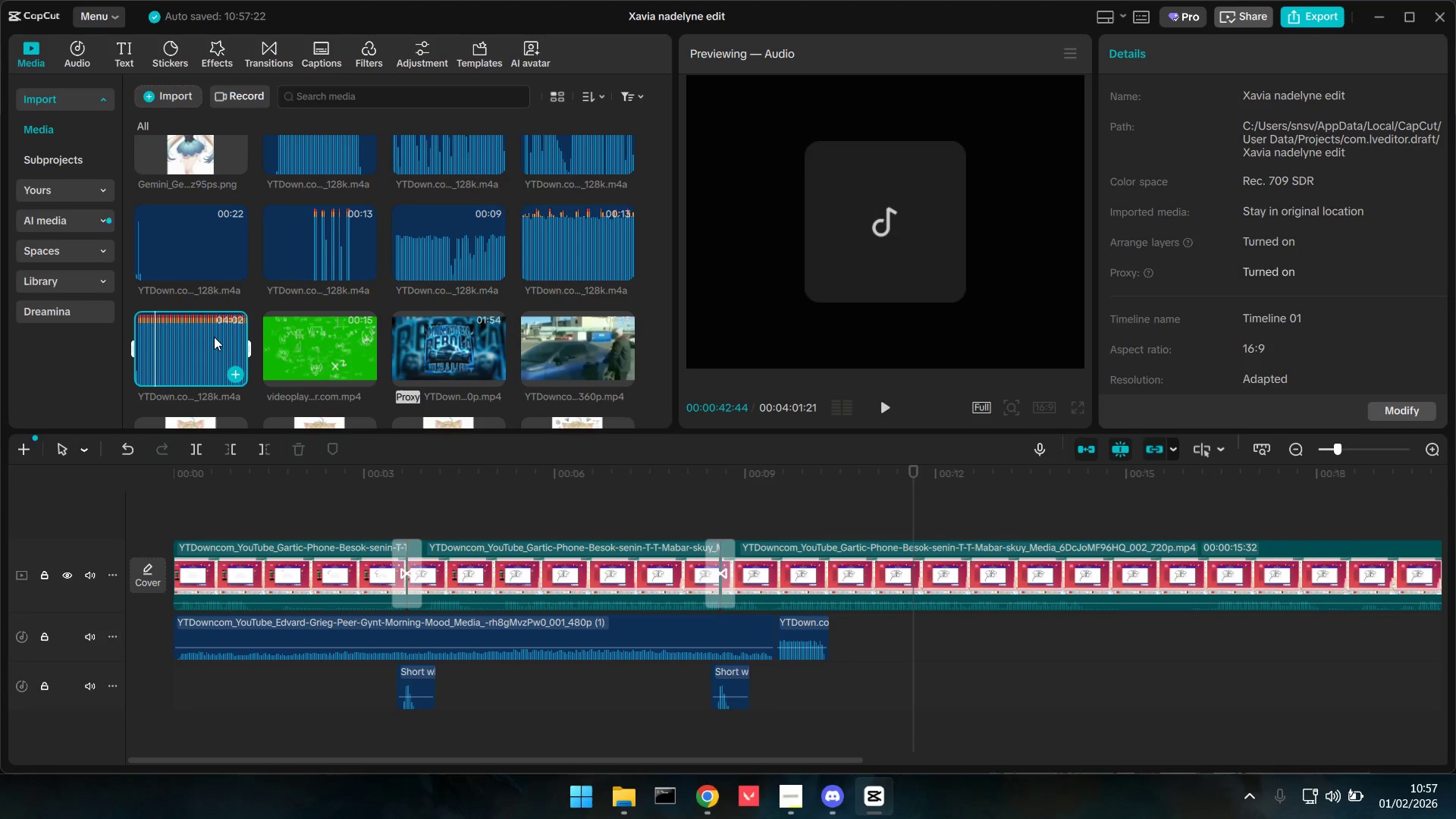 
key(Space)
 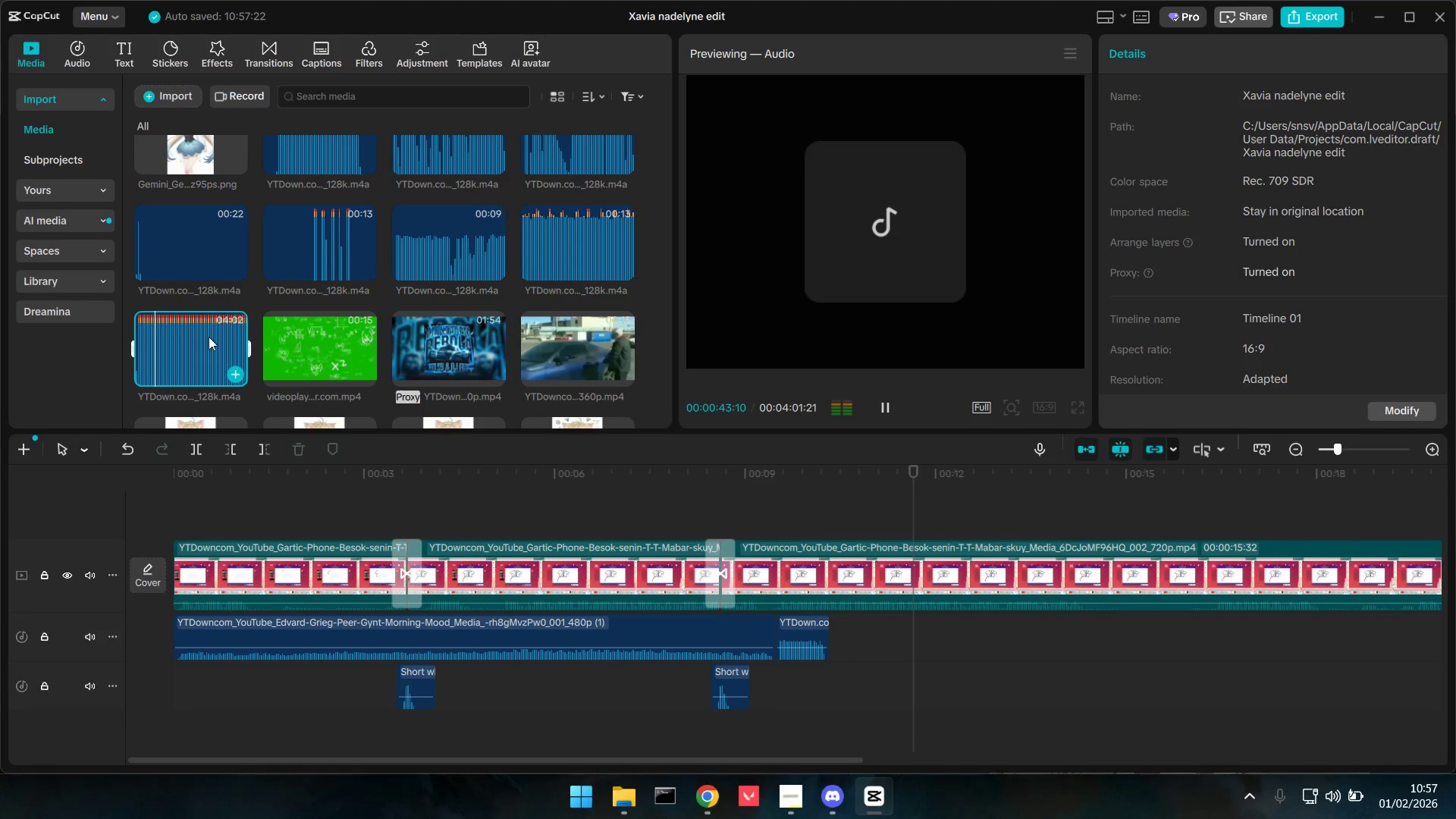 
key(Space)
 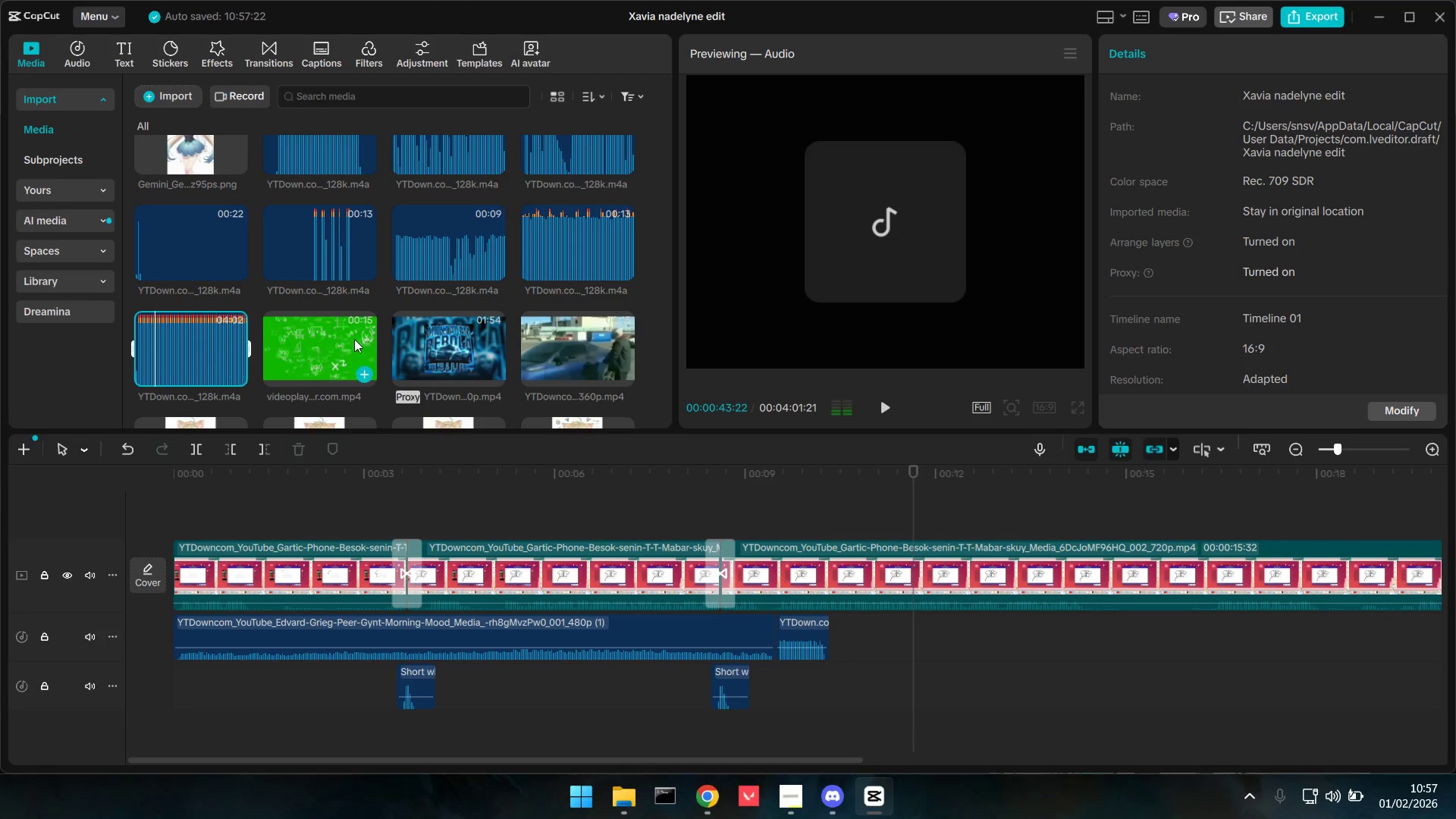 
scroll: coordinate [384, 342], scroll_direction: down, amount: 8.0
 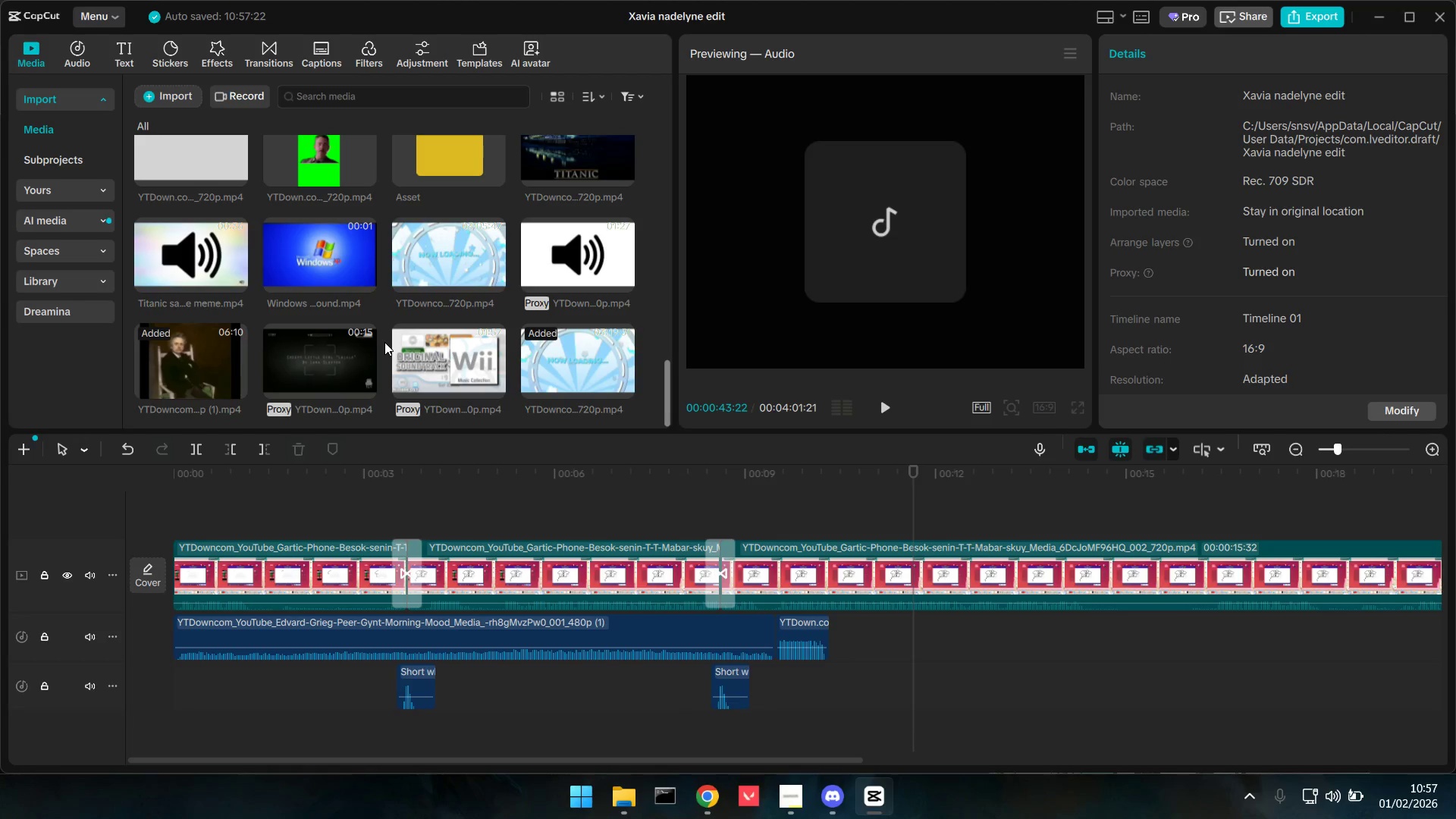 
left_click([450, 371])
 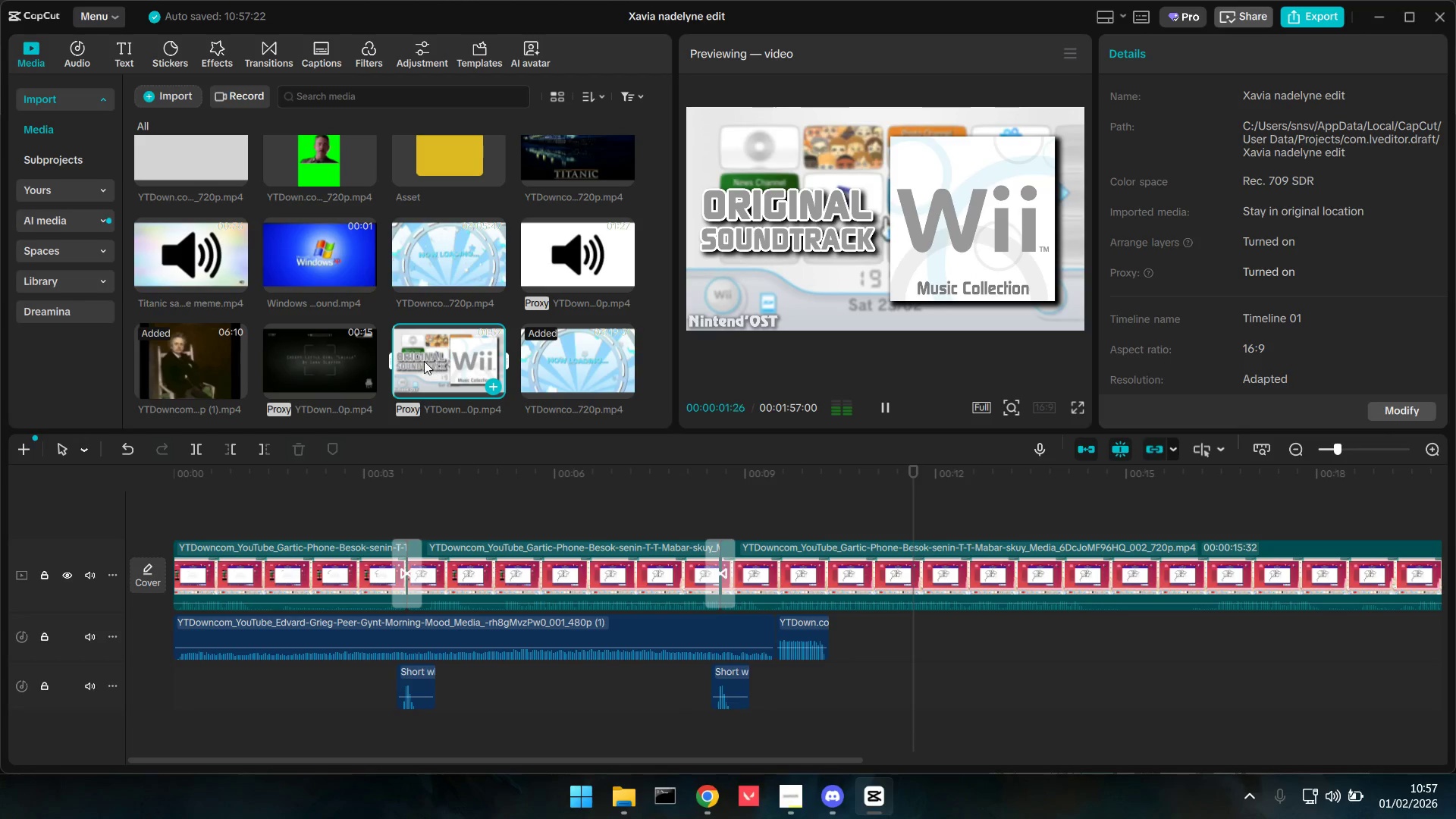 
key(Space)
 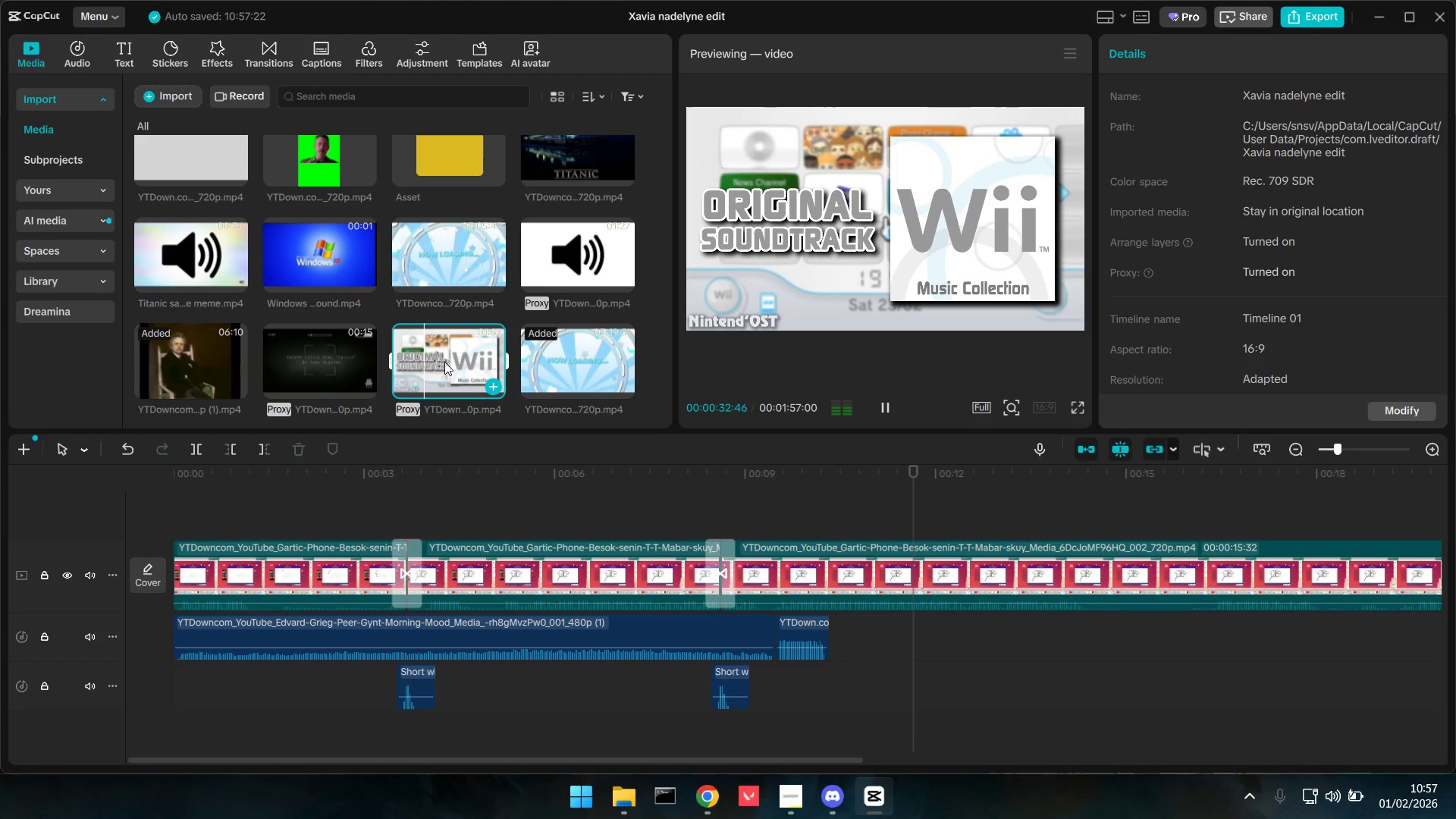 
left_click([455, 362])
 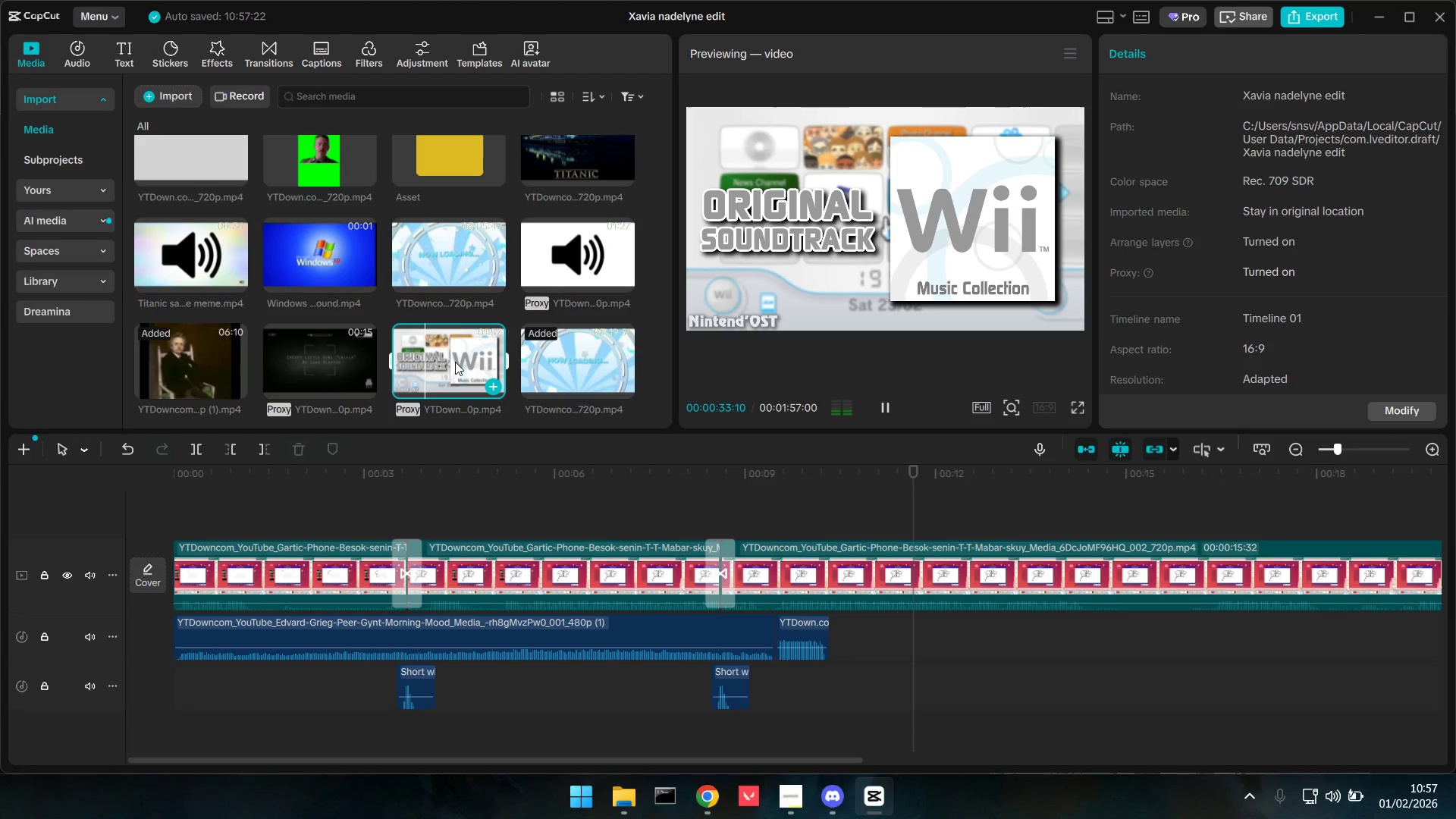 
key(Space)
 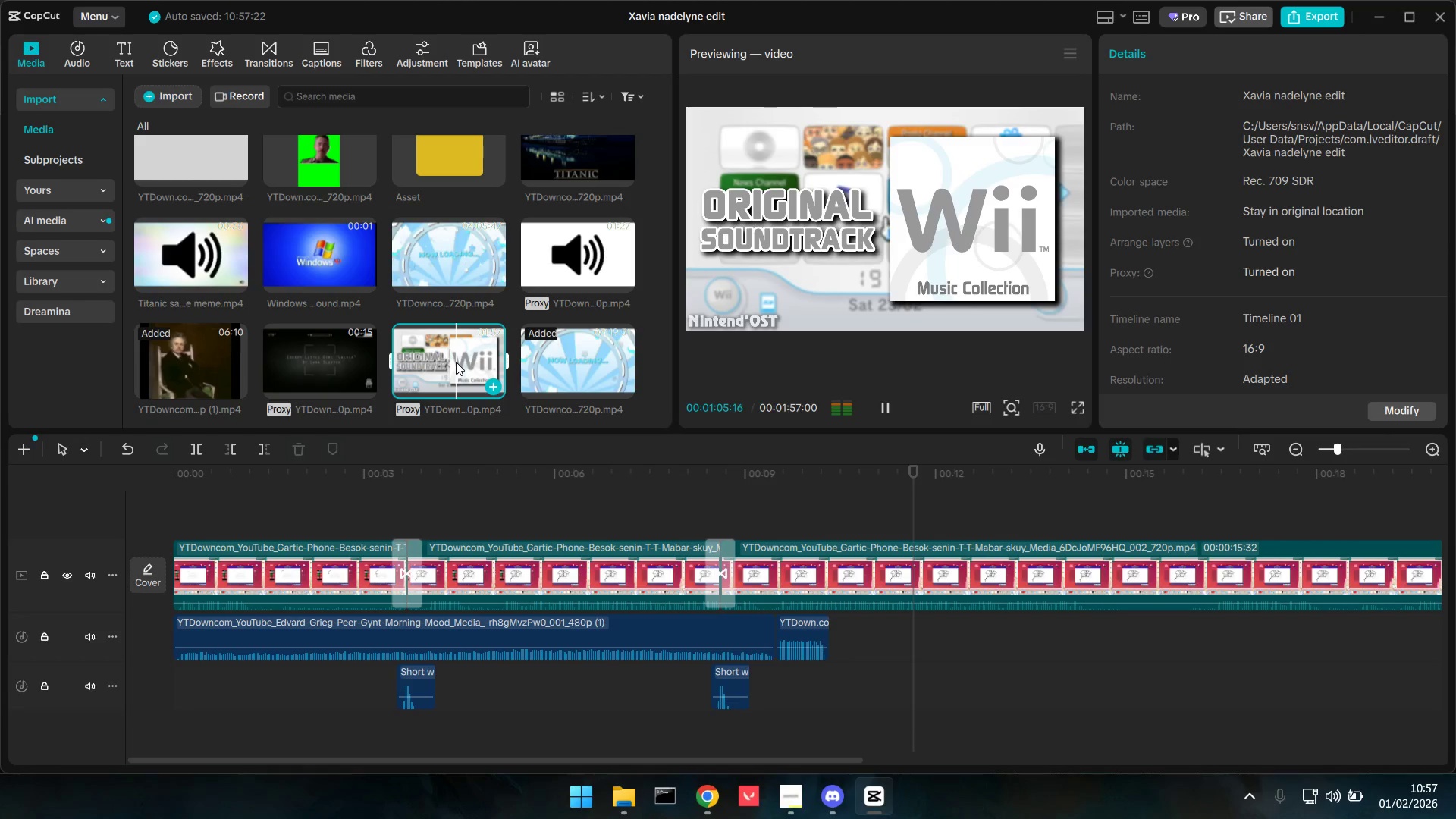 
key(Space)
 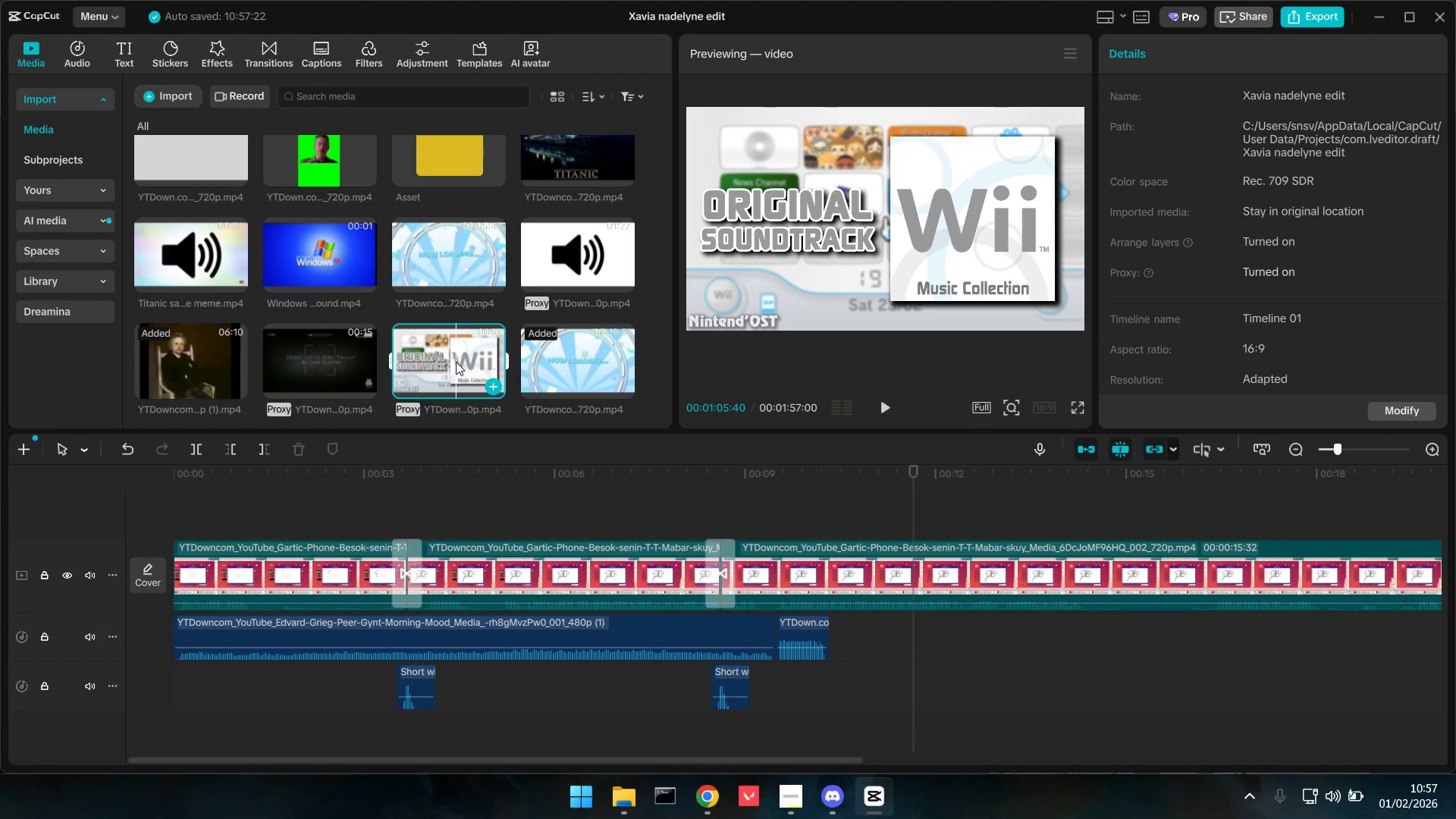 
key(Alt+AltLeft)
 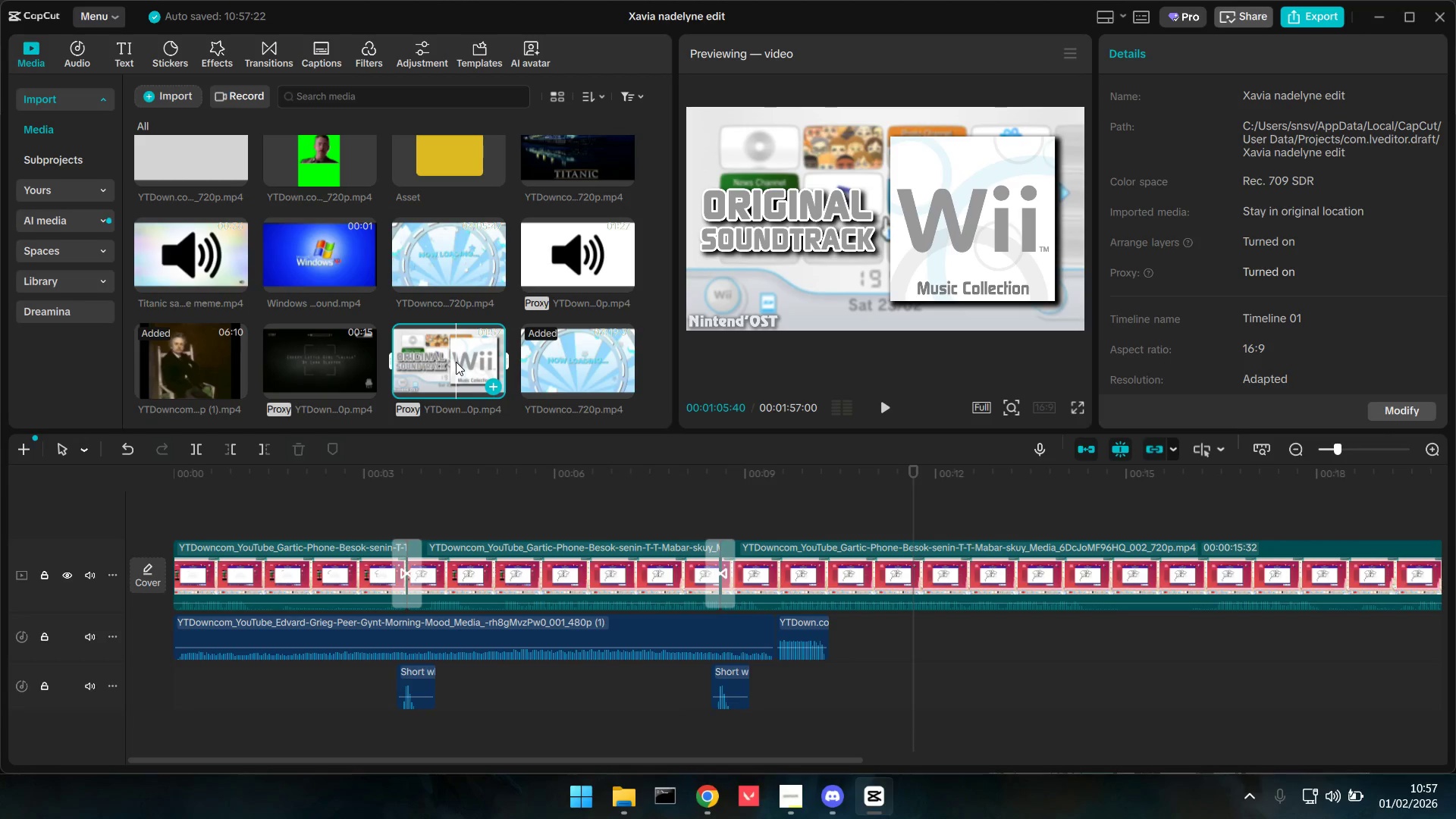 
key(Alt+Tab)